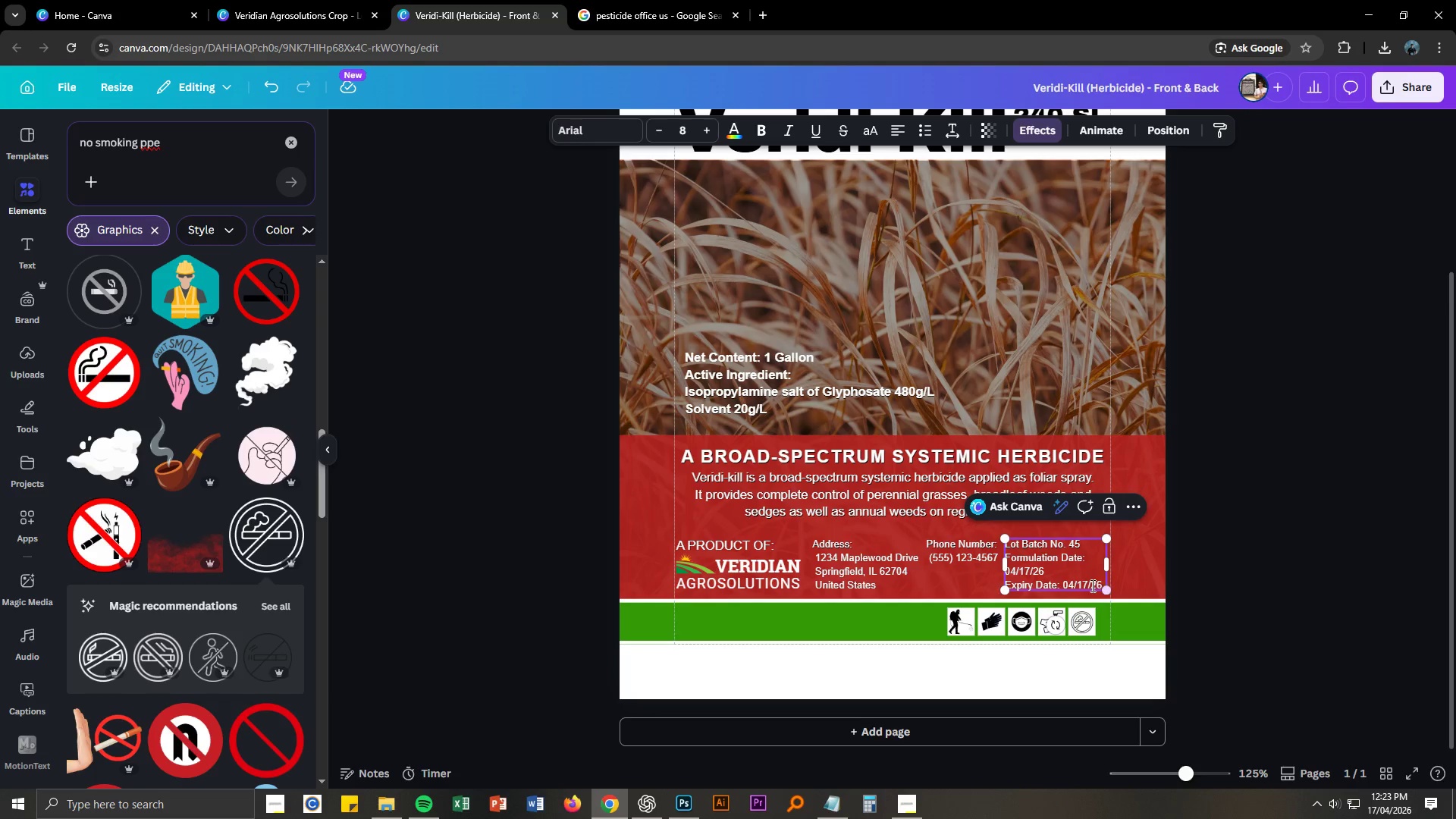 
double_click([1091, 585])
 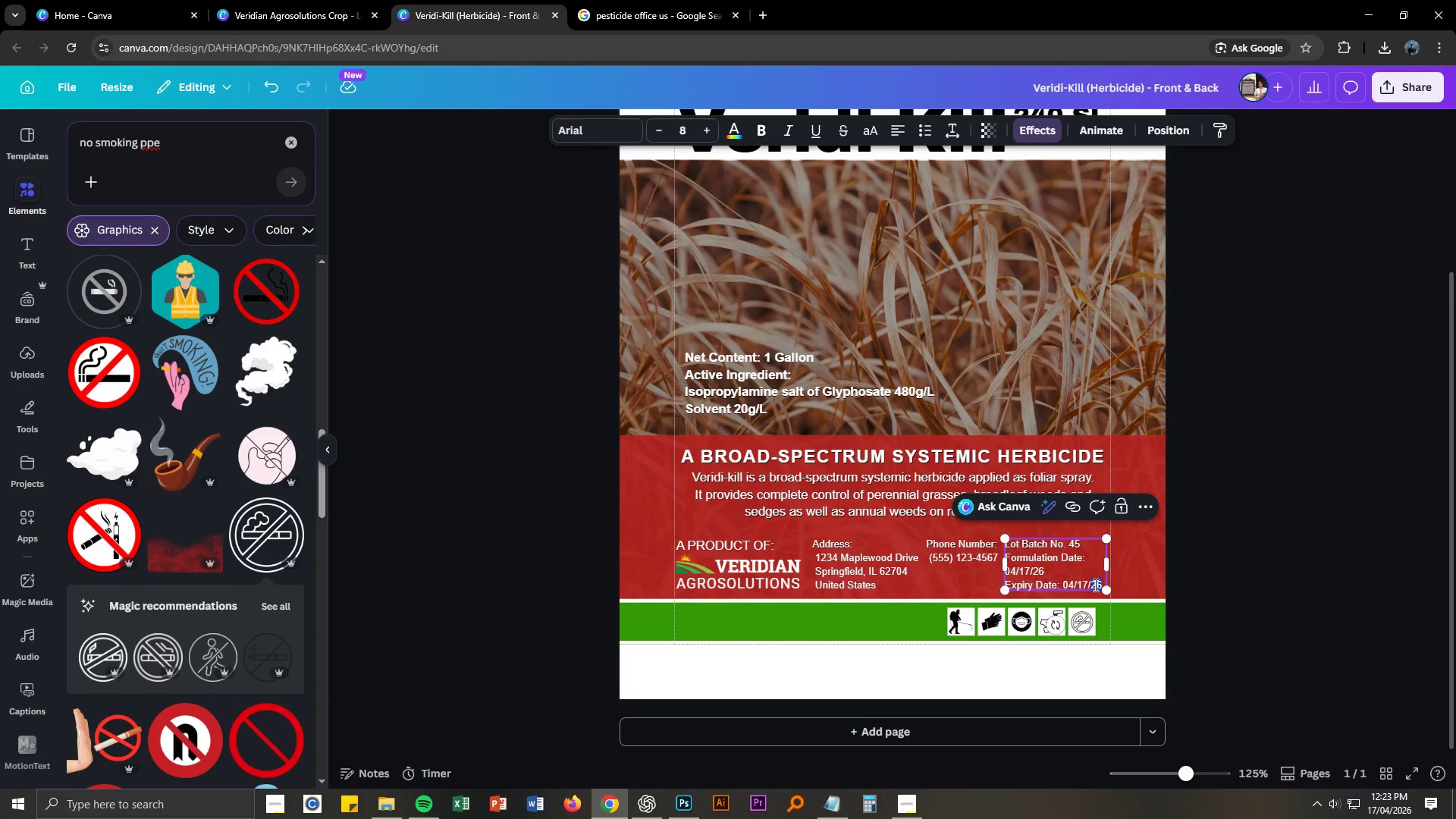 
left_click([1094, 584])
 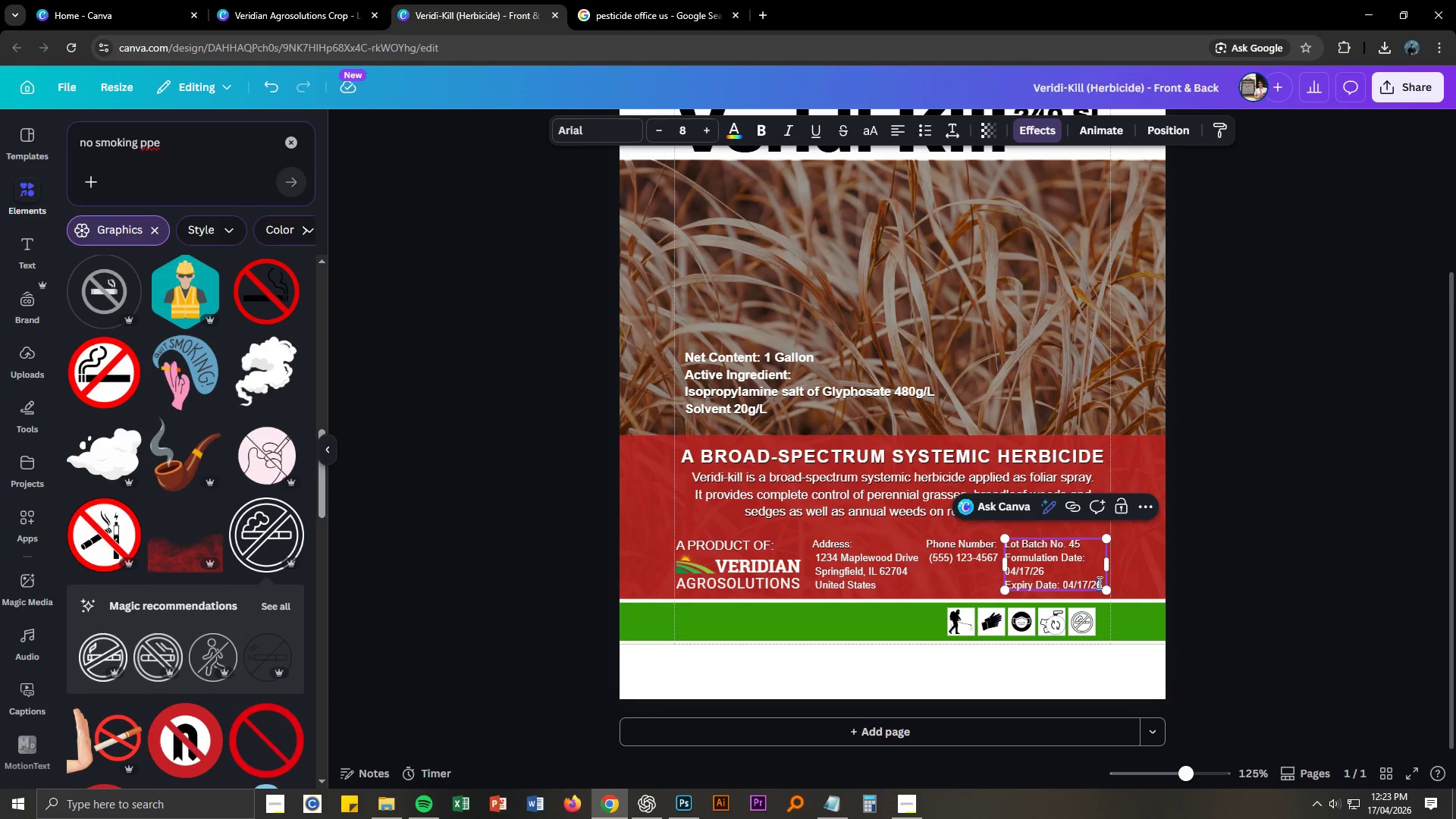 
key(Numpad9)
 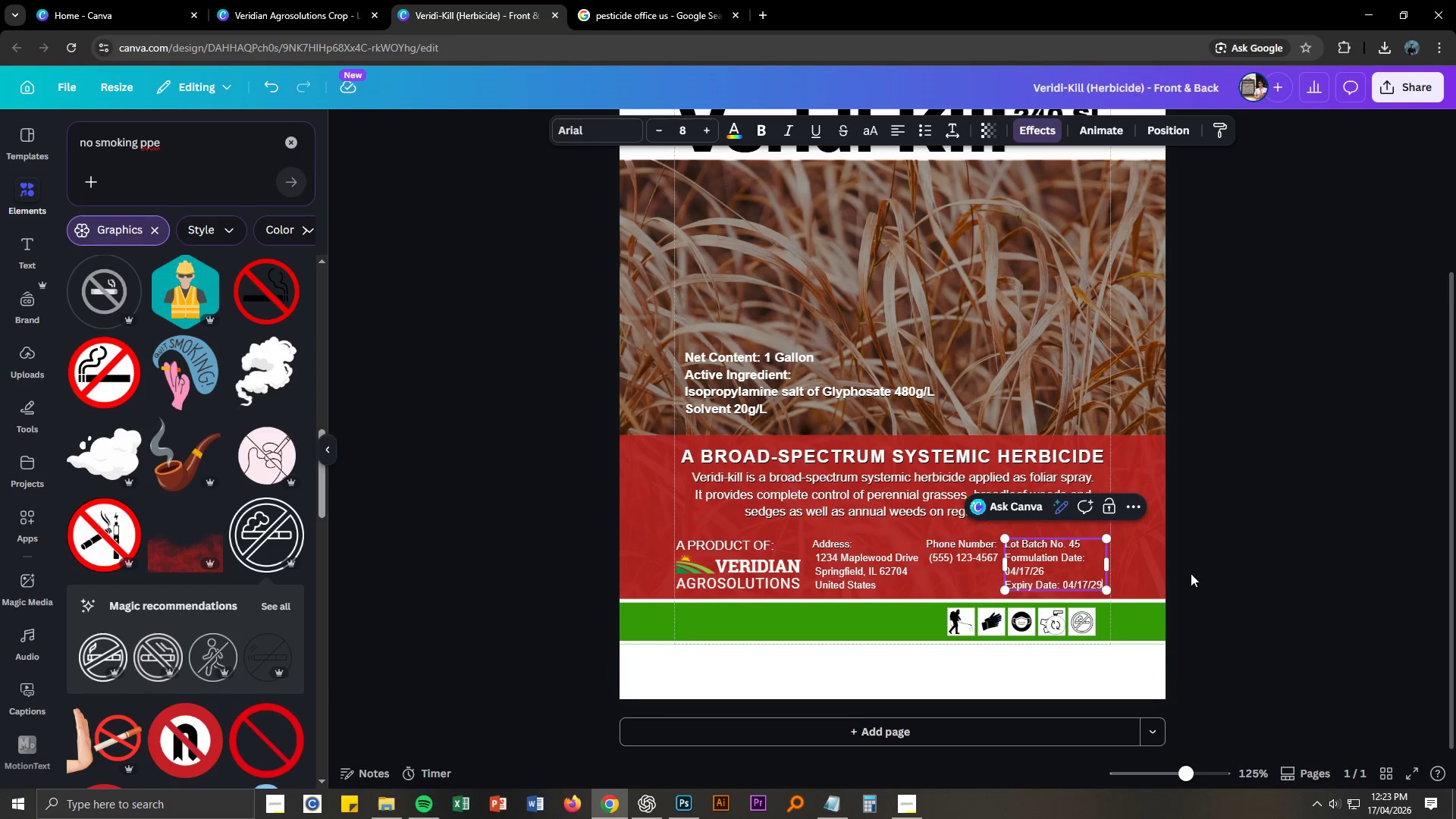 
left_click([1214, 588])
 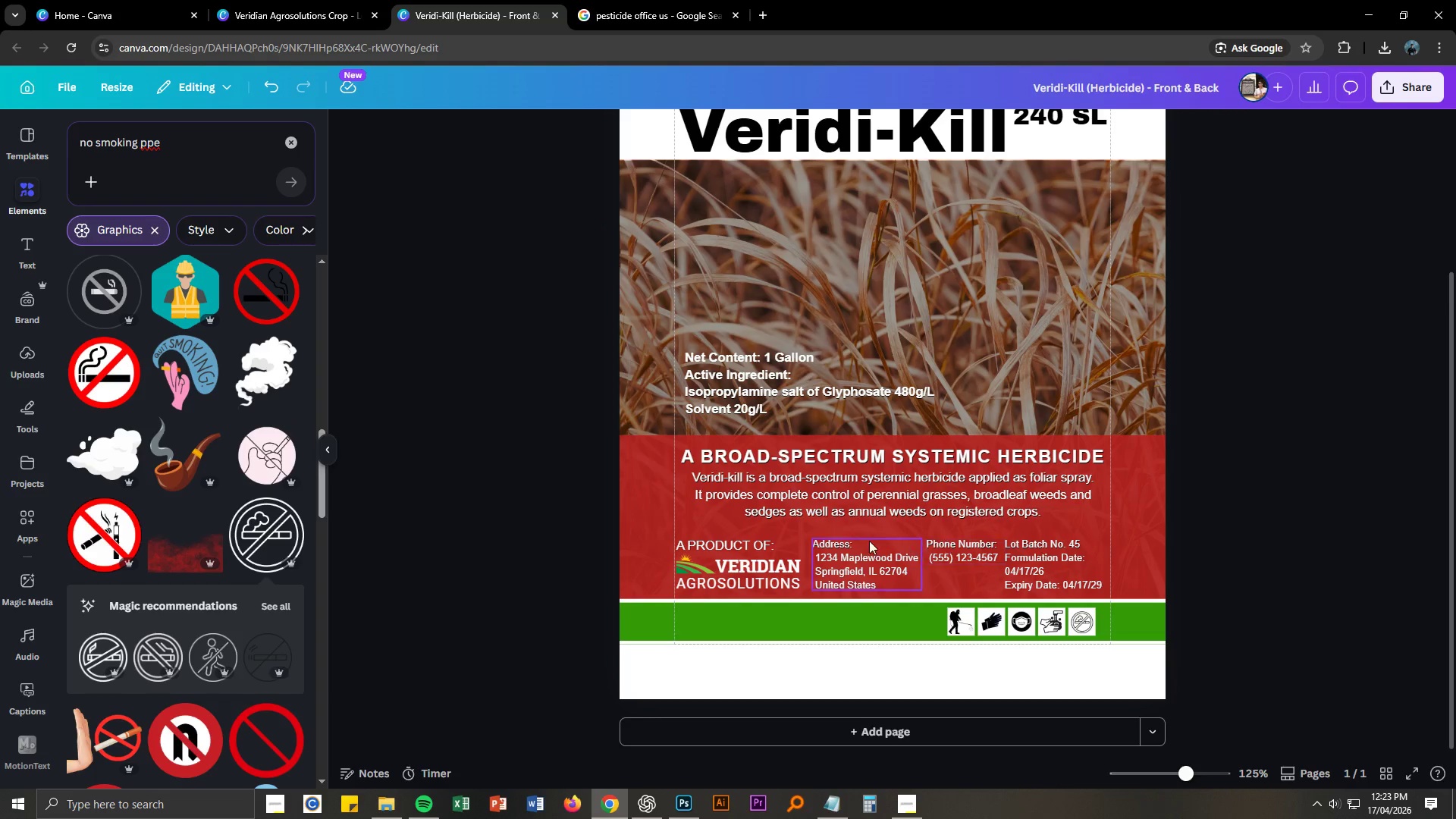 
left_click_drag(start_coordinate=[840, 548], to_coordinate=[834, 548])
 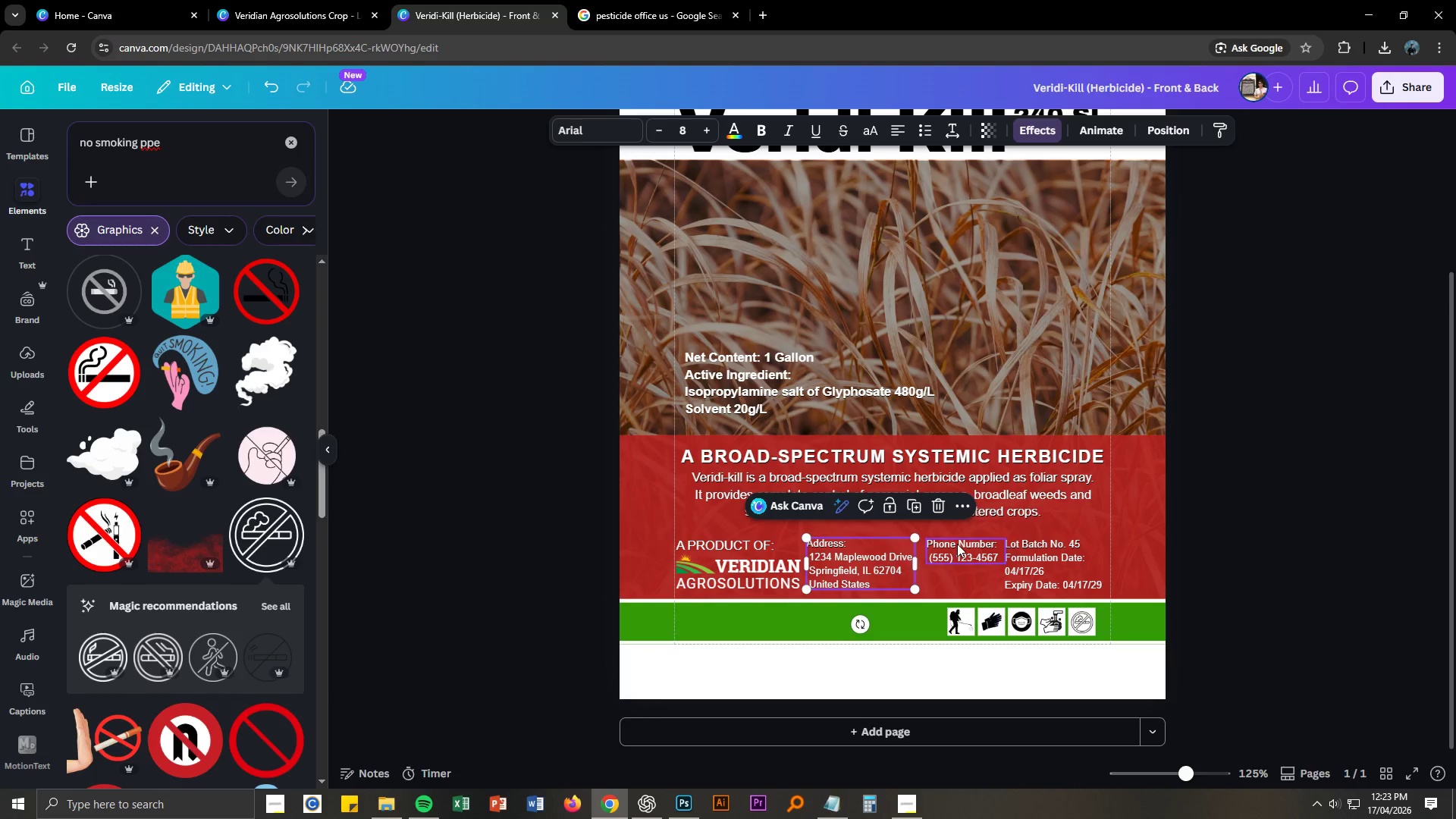 
hold_key(key=ControlLeft, duration=0.98)
 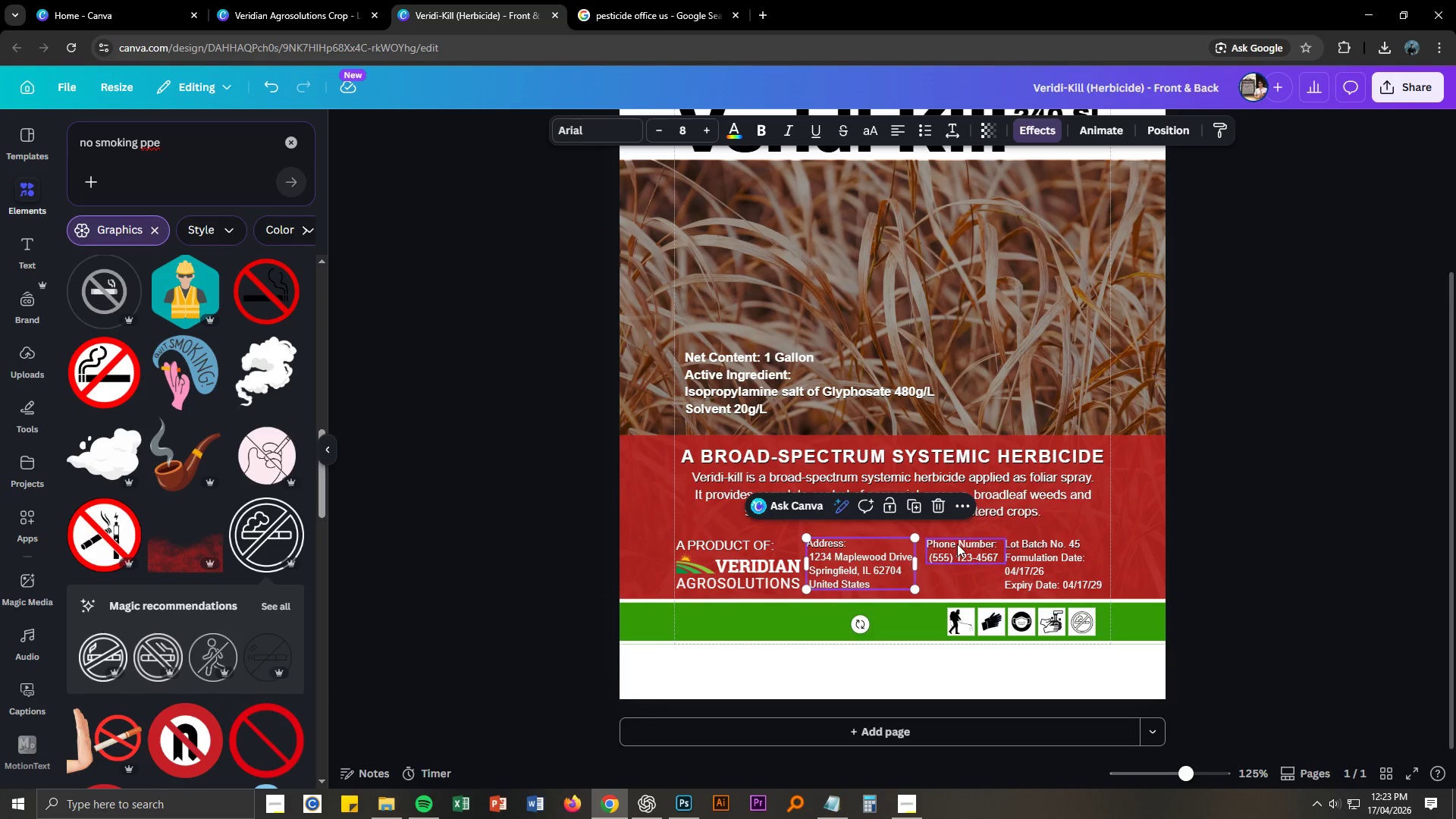 
left_click_drag(start_coordinate=[957, 544], to_coordinate=[946, 544])
 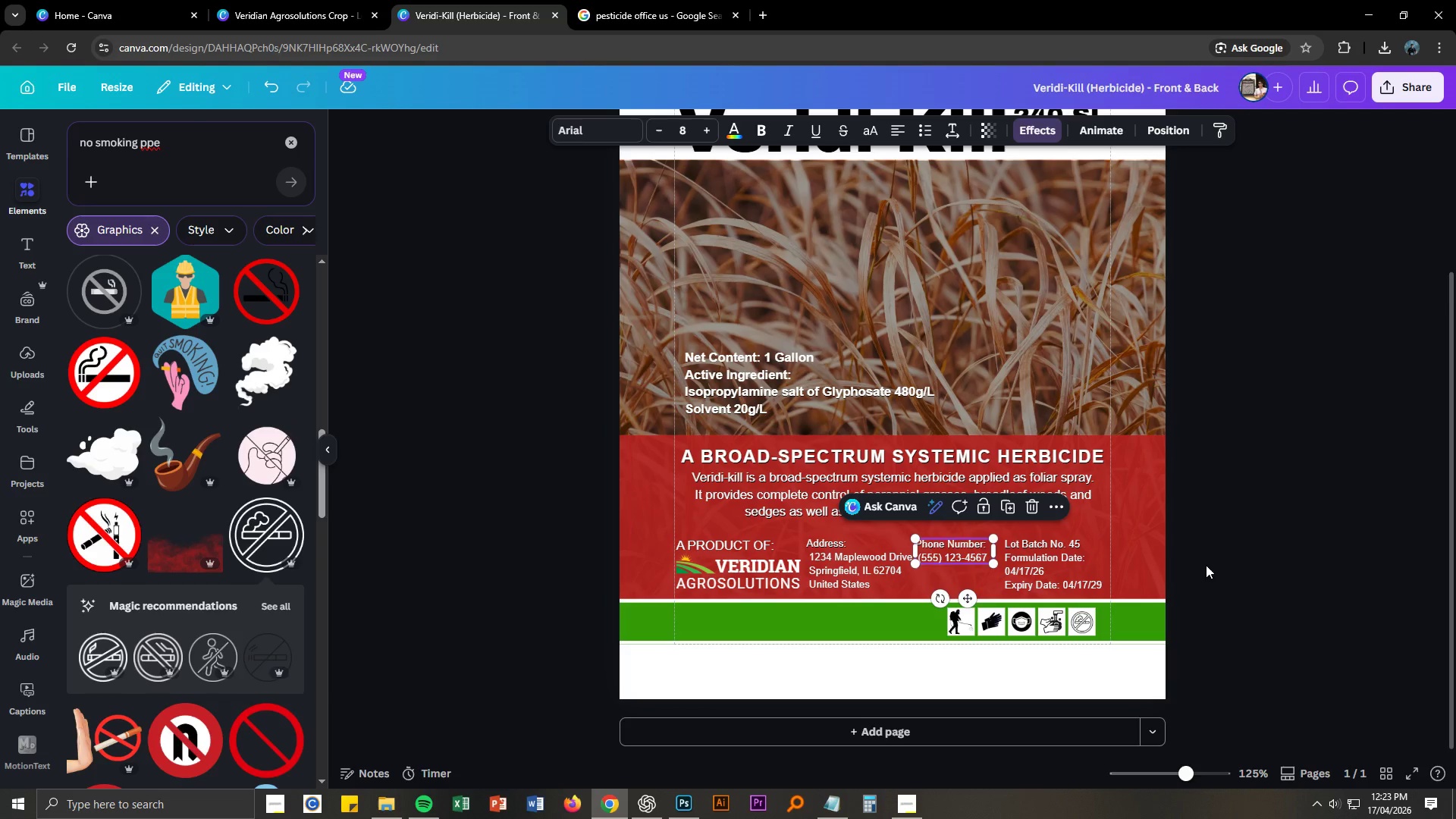 
left_click([1208, 564])
 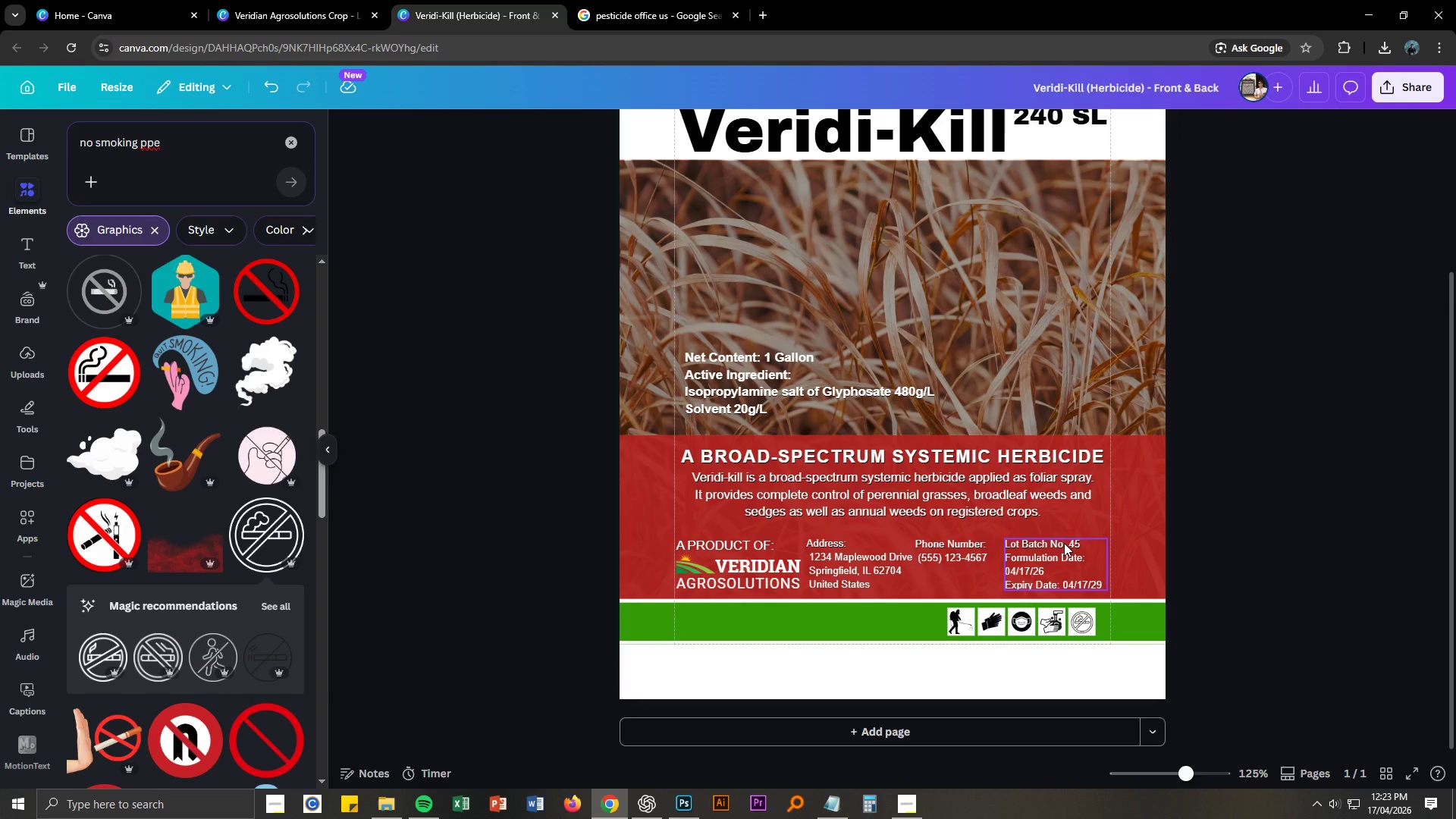 
left_click_drag(start_coordinate=[1064, 543], to_coordinate=[1059, 543])
 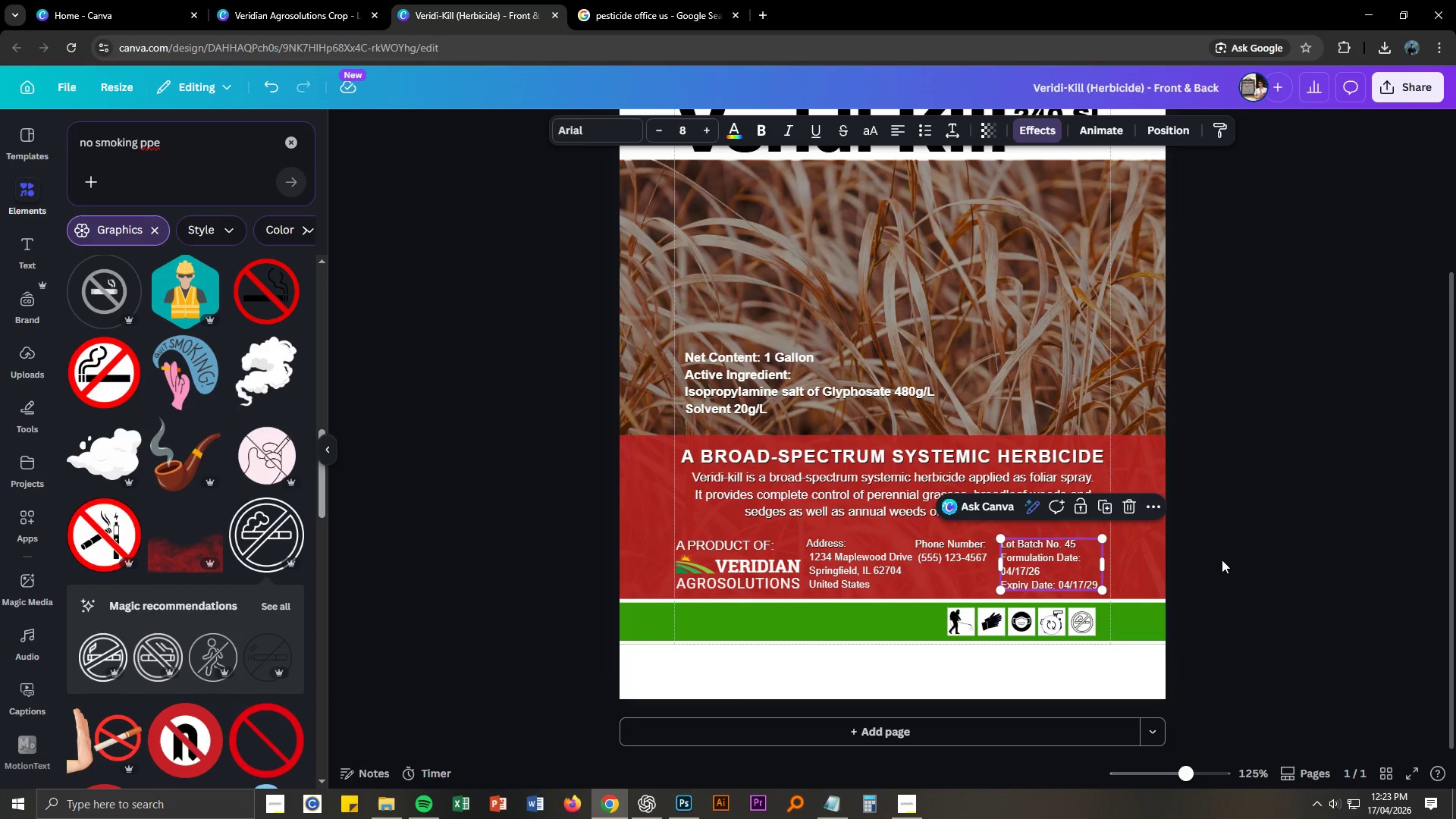 
left_click([1222, 560])
 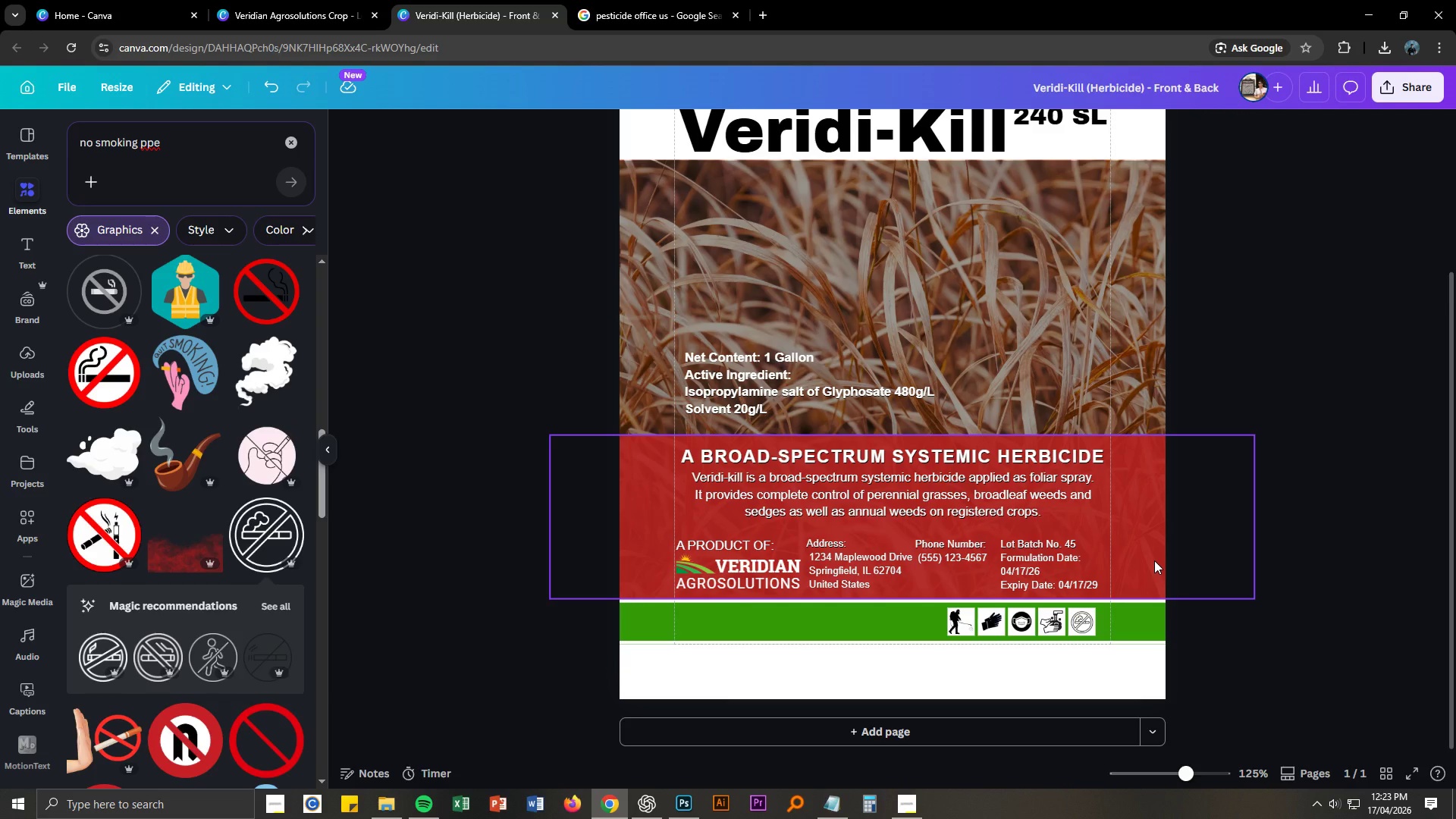 
left_click([1228, 649])
 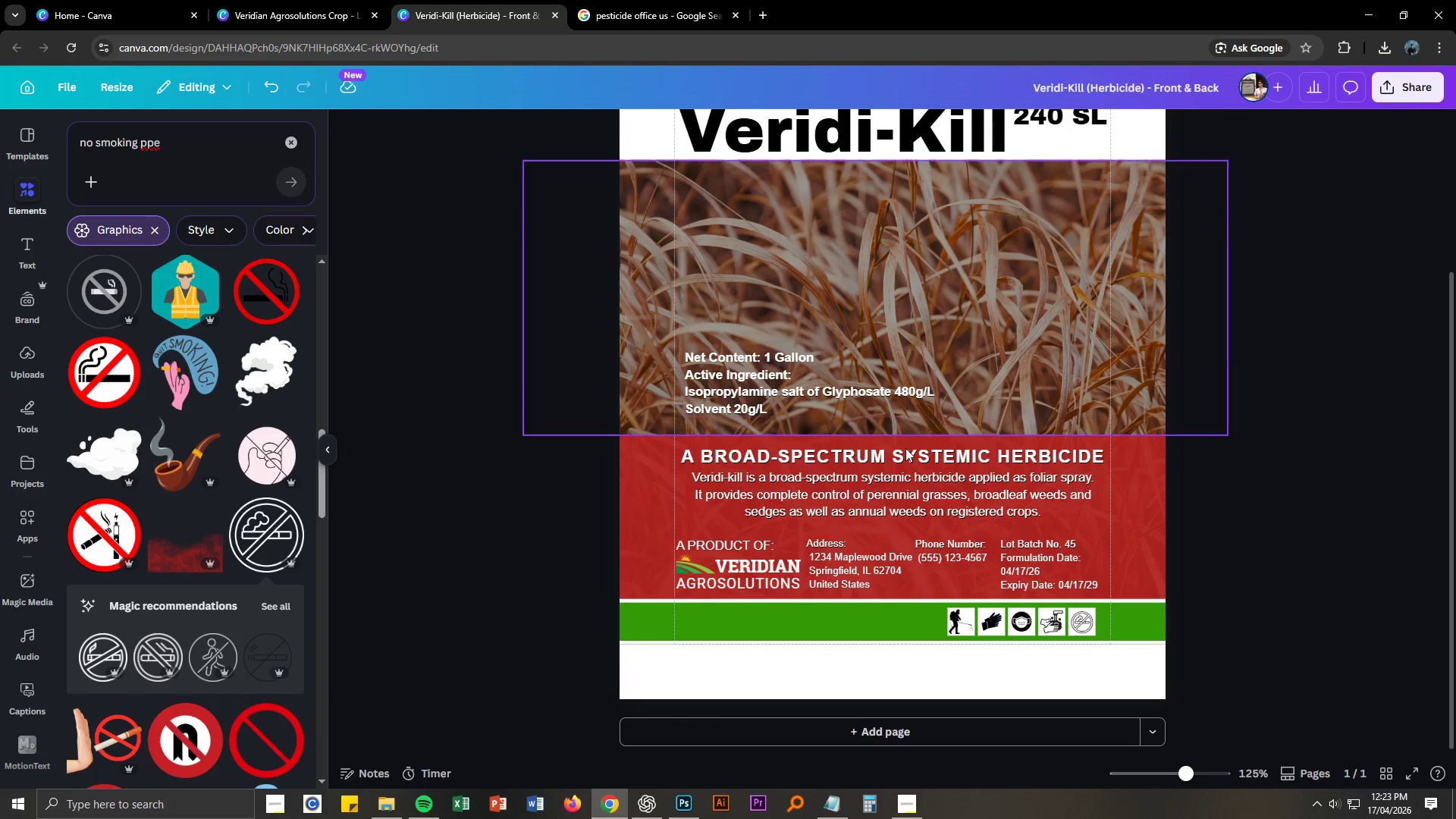 
left_click([1048, 580])
 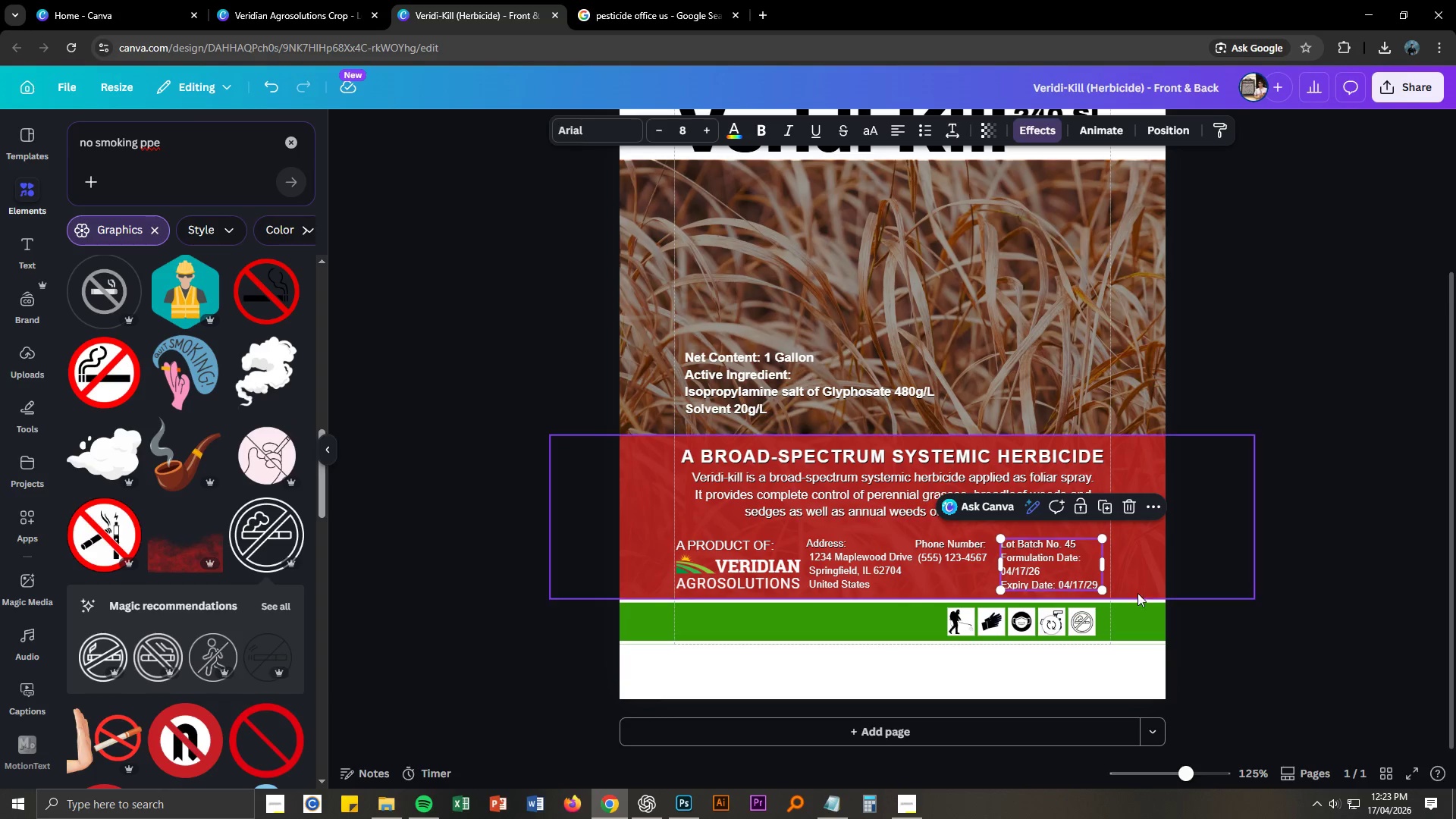 
key(Control+C)
 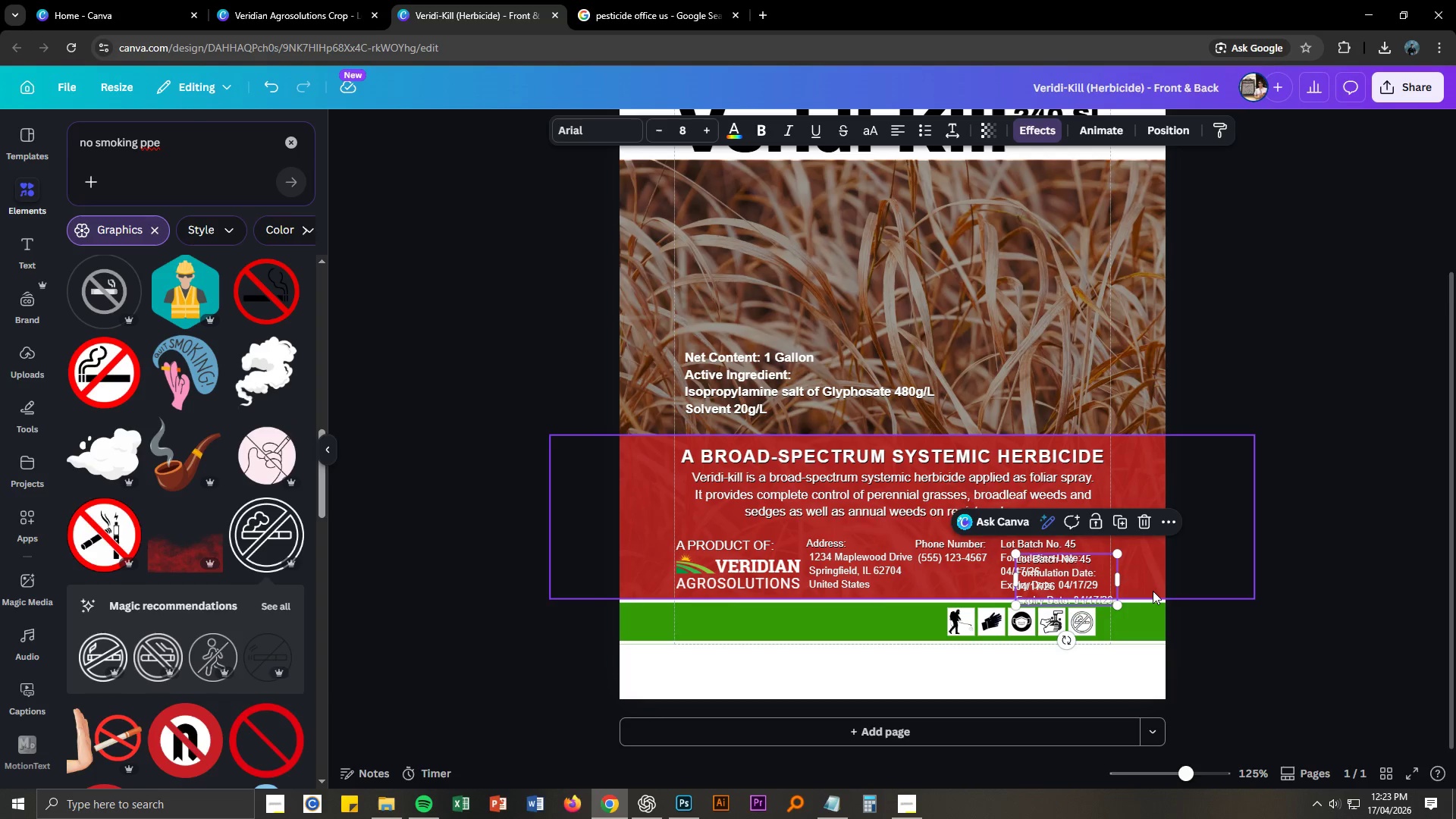 
key(Control+V)
 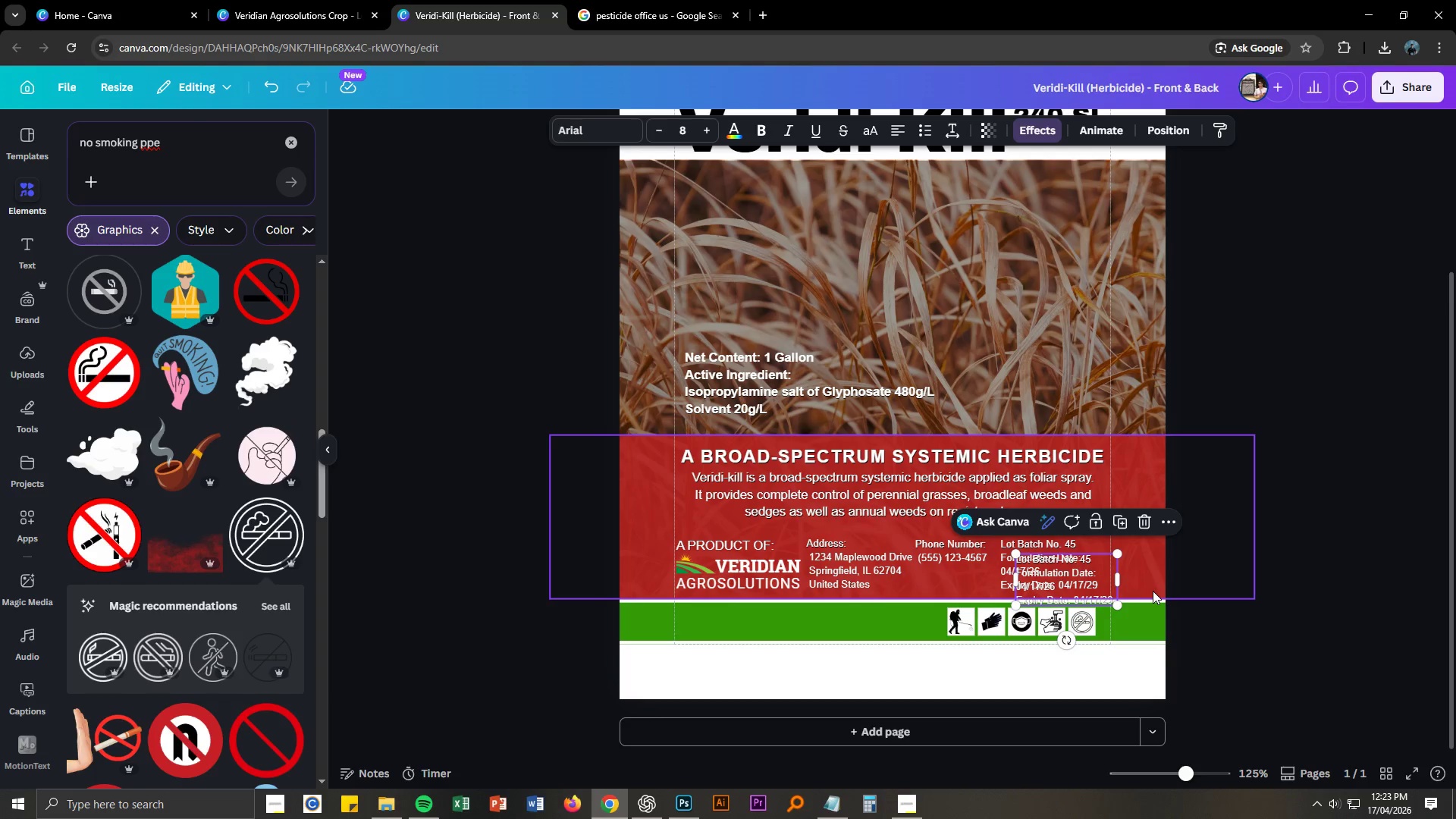 
scroll: coordinate [1153, 591], scroll_direction: down, amount: 2.0
 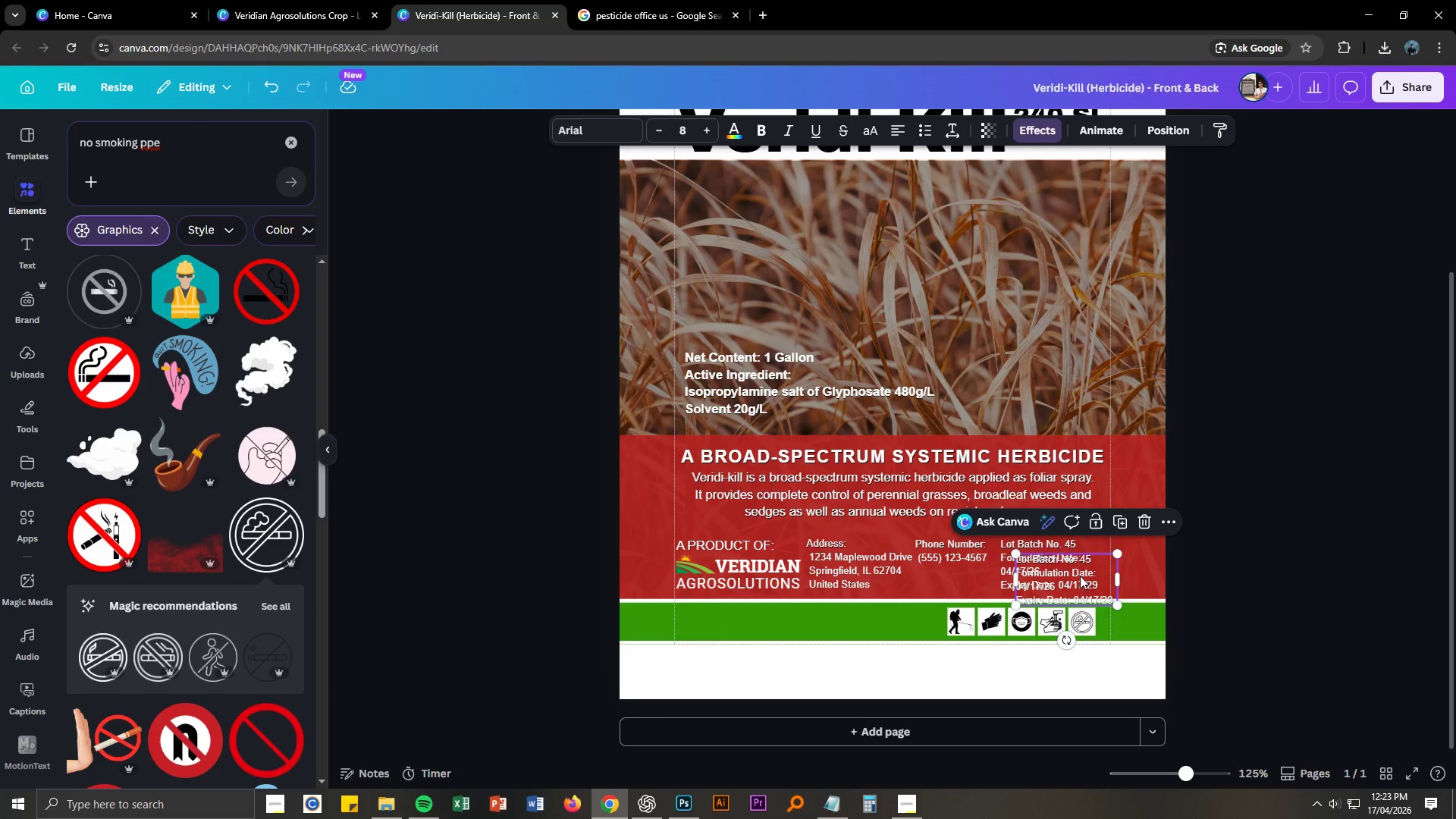 
left_click_drag(start_coordinate=[1075, 582], to_coordinate=[746, 635])
 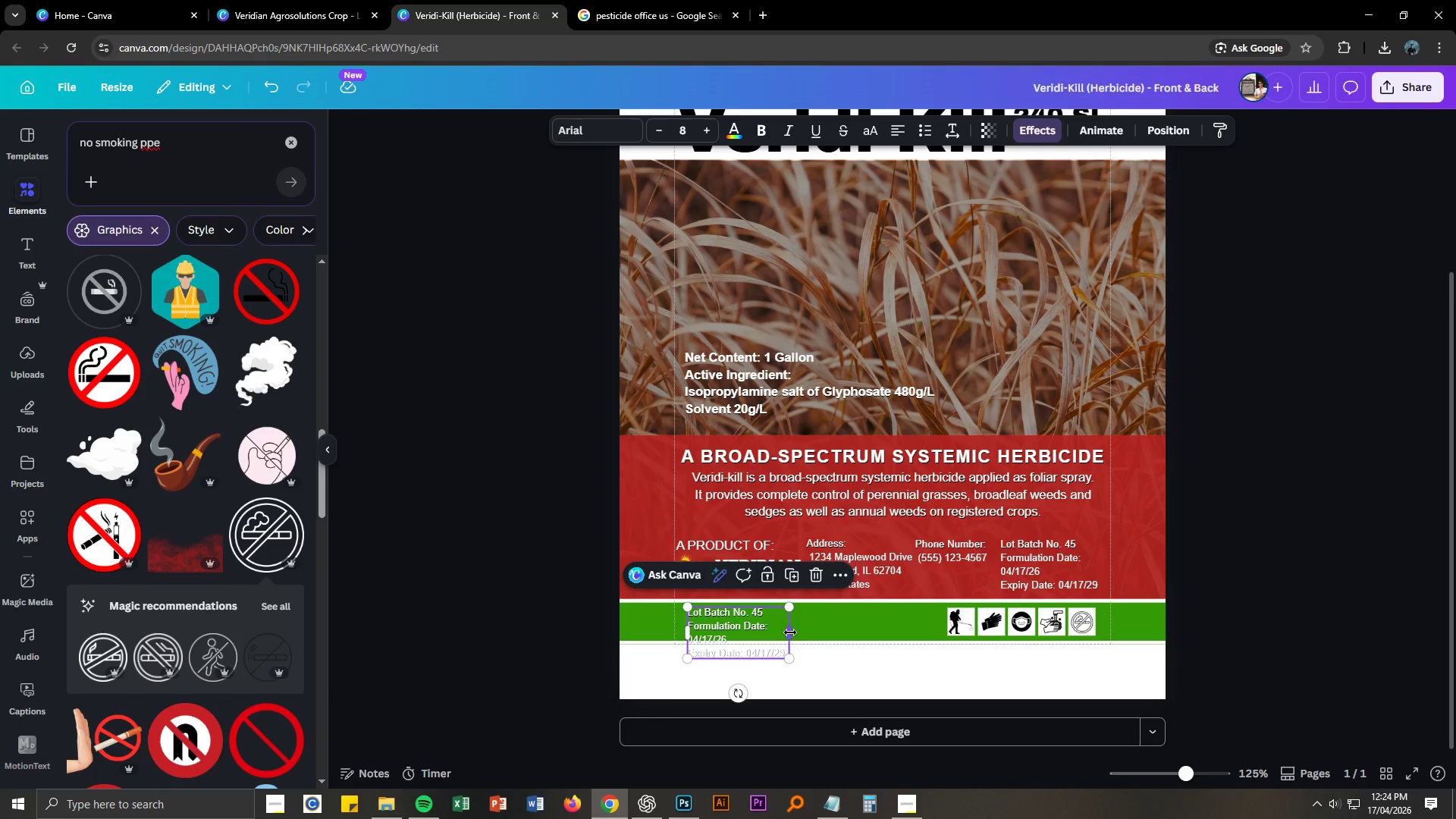 
left_click_drag(start_coordinate=[789, 632], to_coordinate=[936, 629])
 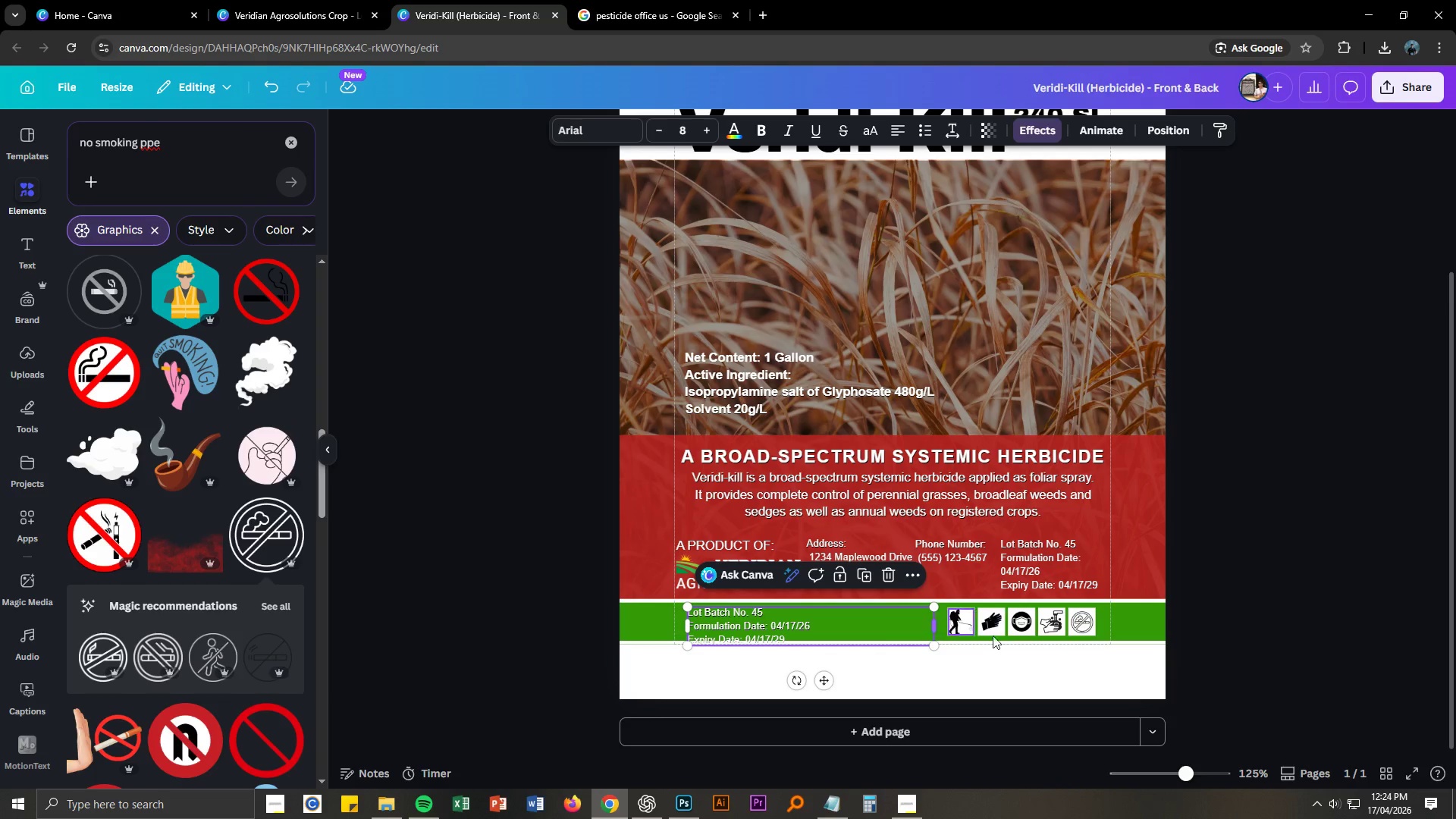 
key(Alt+AltLeft)
 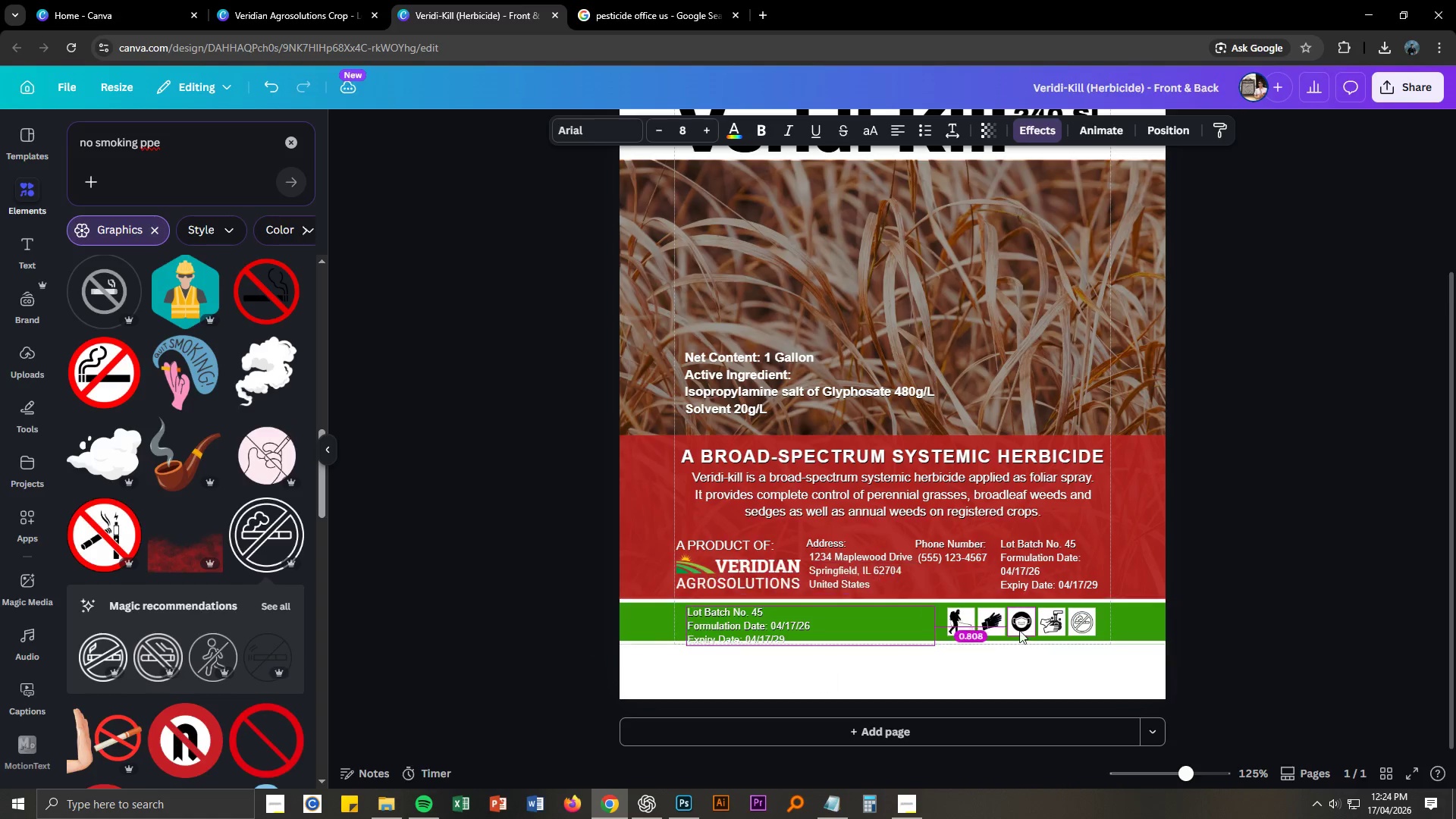 
key(Alt+Tab)
 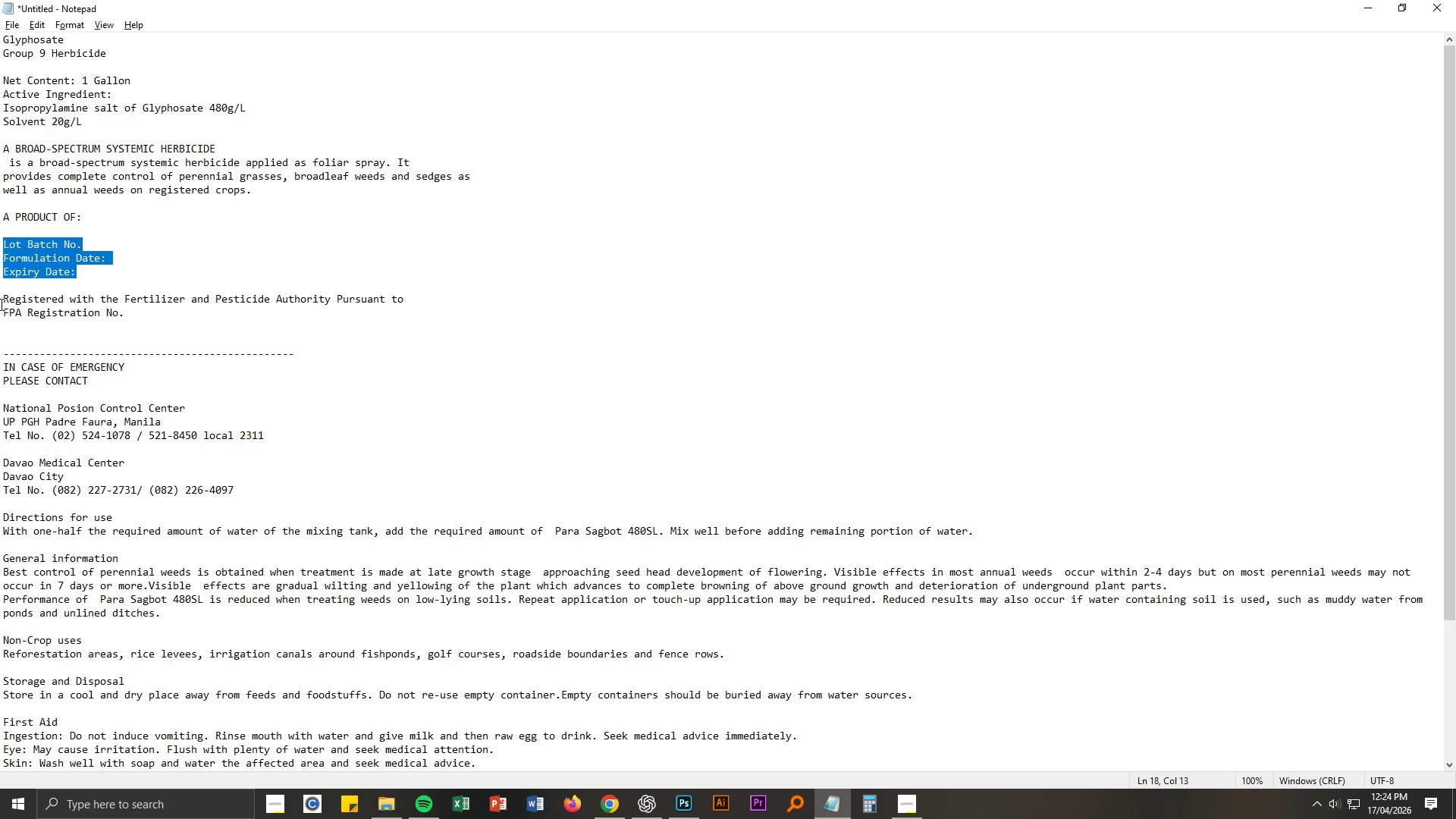 
left_click_drag(start_coordinate=[0, 300], to_coordinate=[124, 315])
 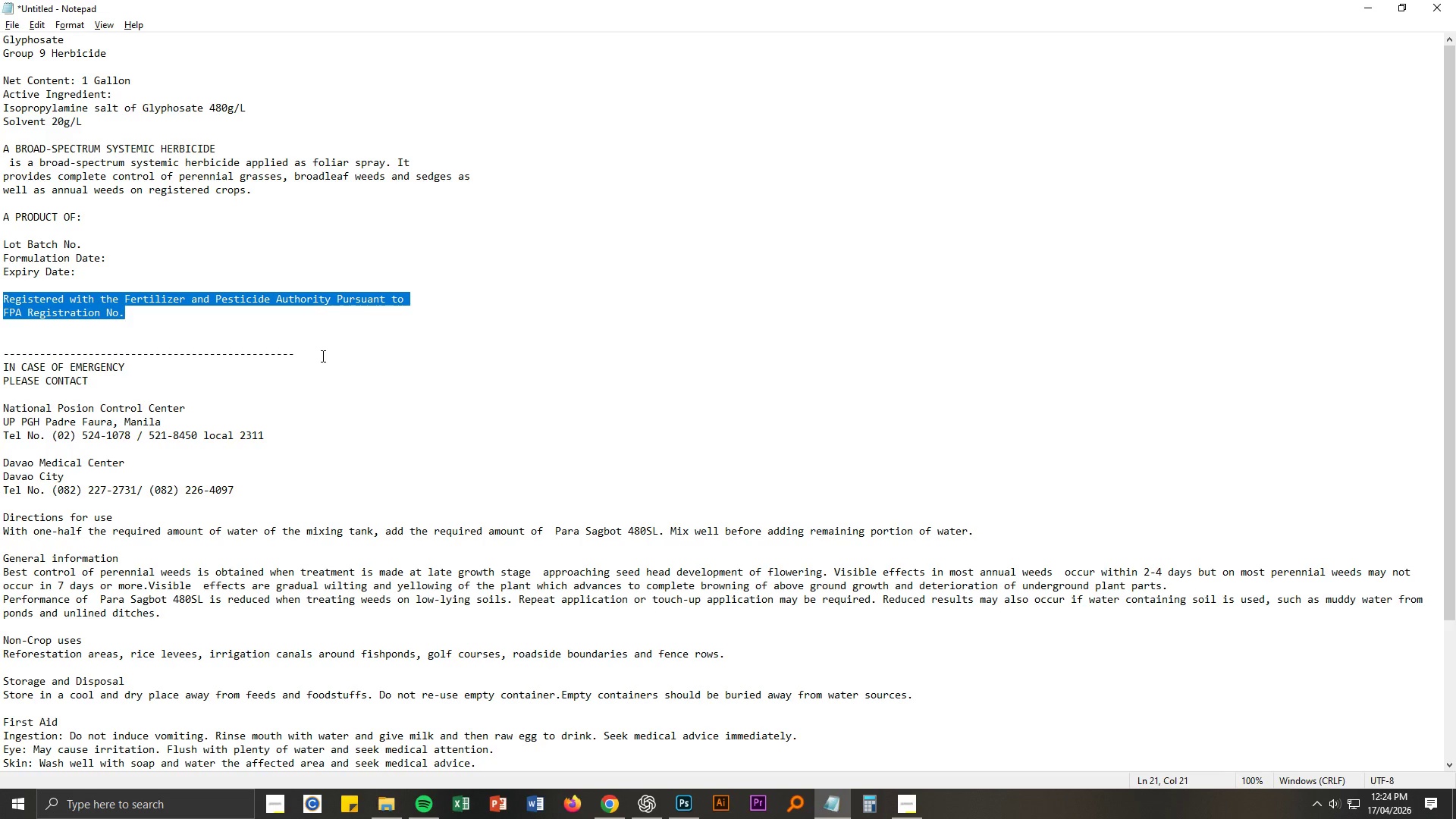 
key(Control+C)
 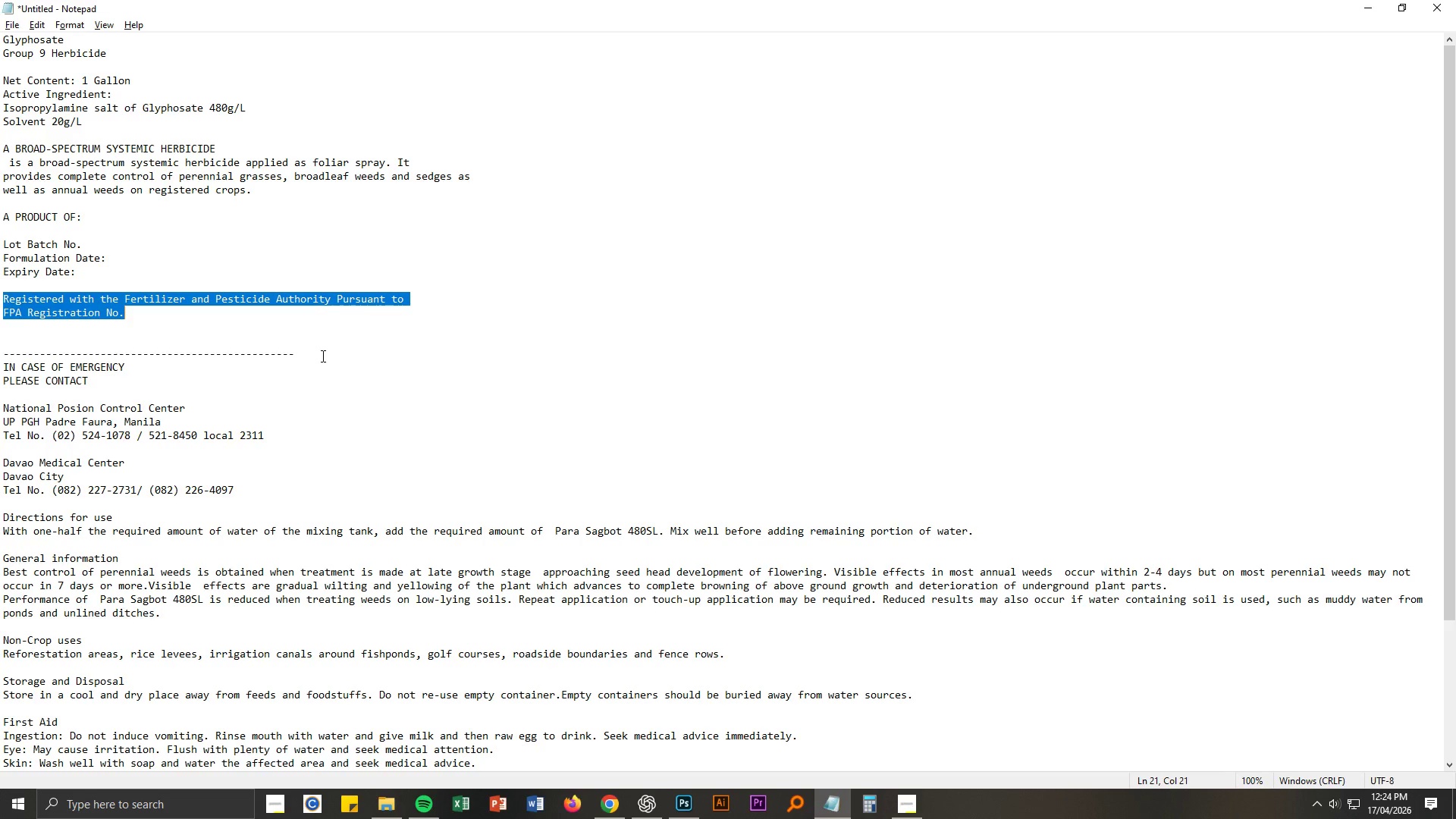 
key(Alt+AltLeft)
 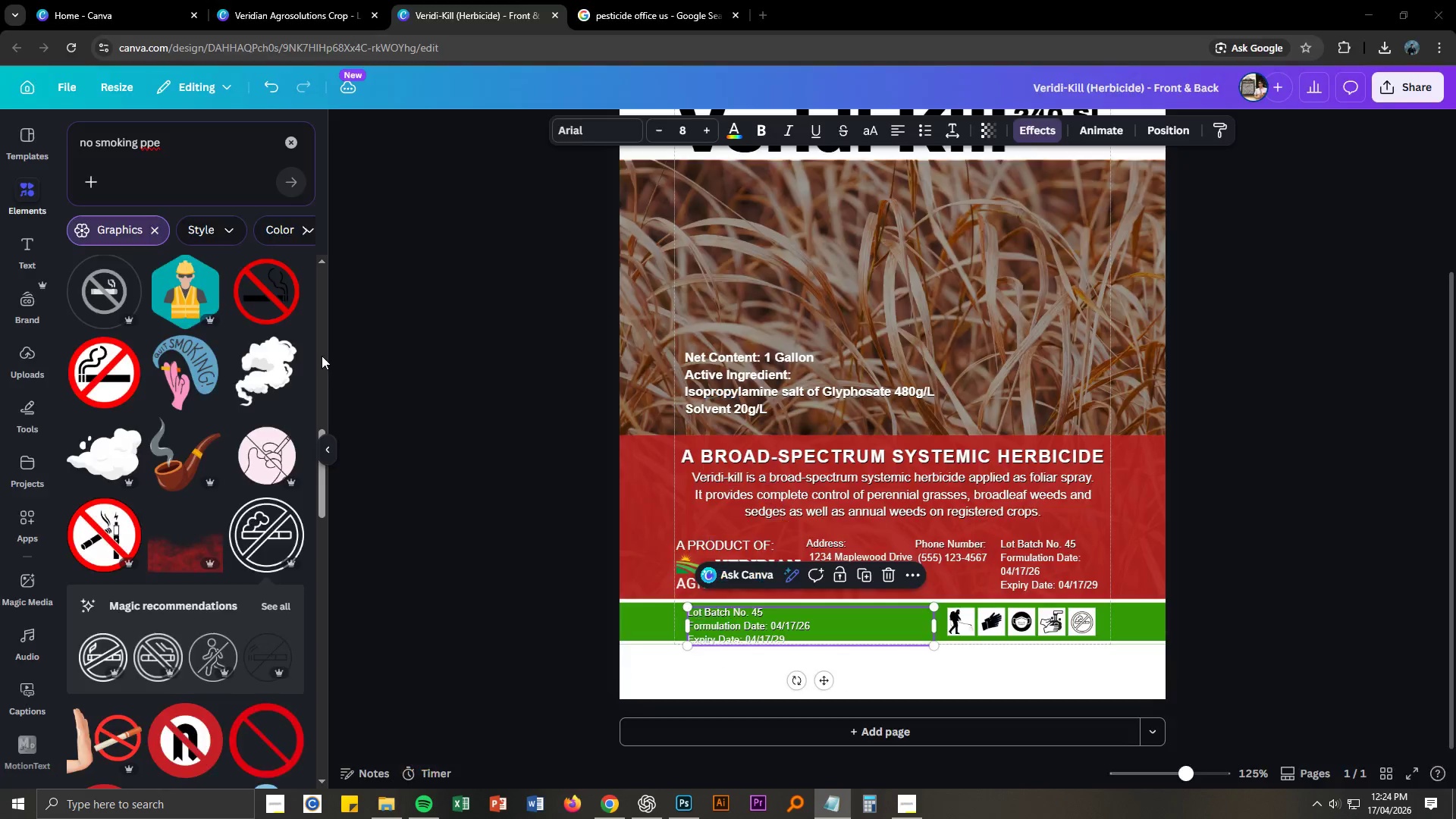 
key(Alt+Tab)
 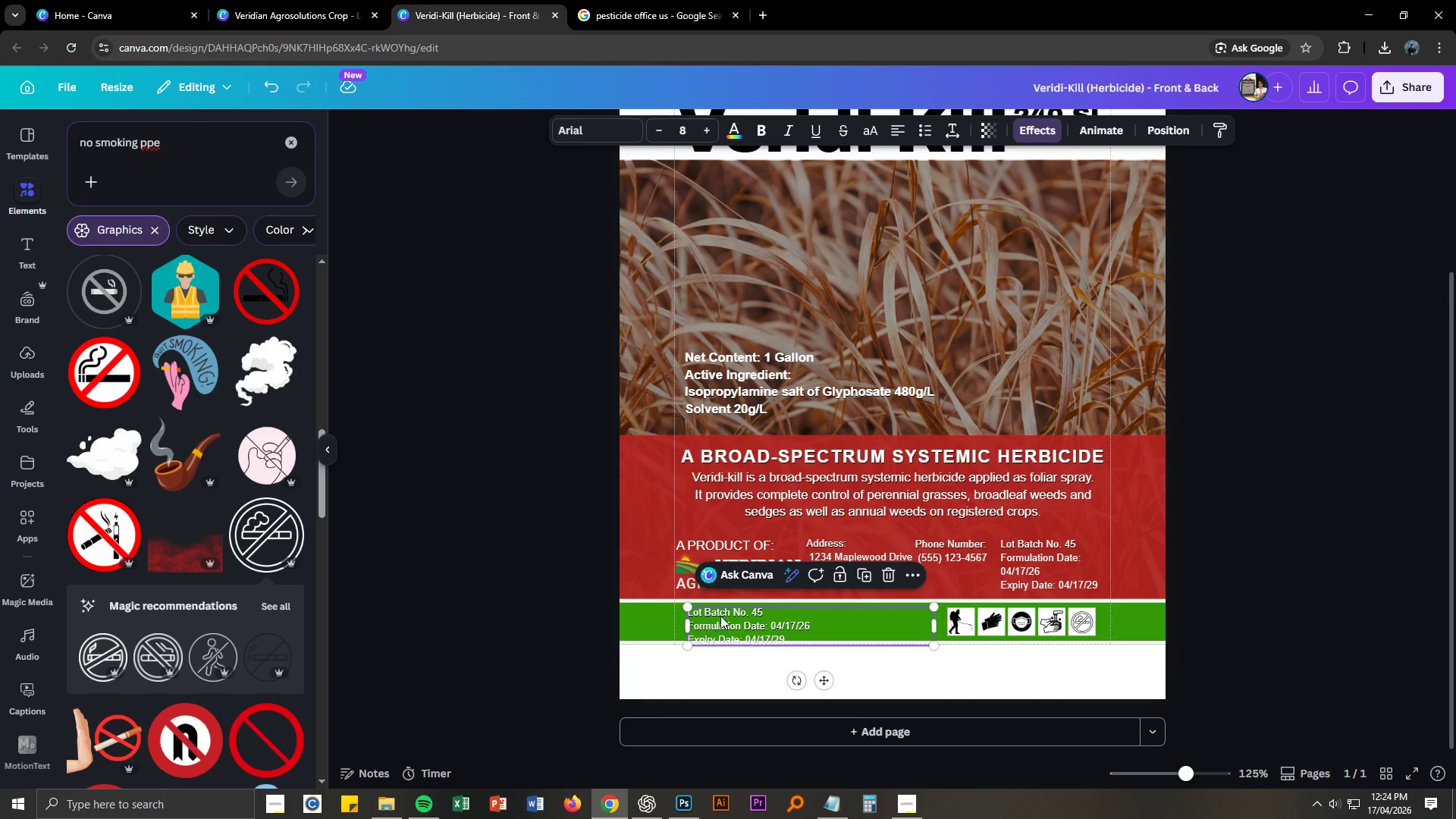 
double_click([721, 615])
 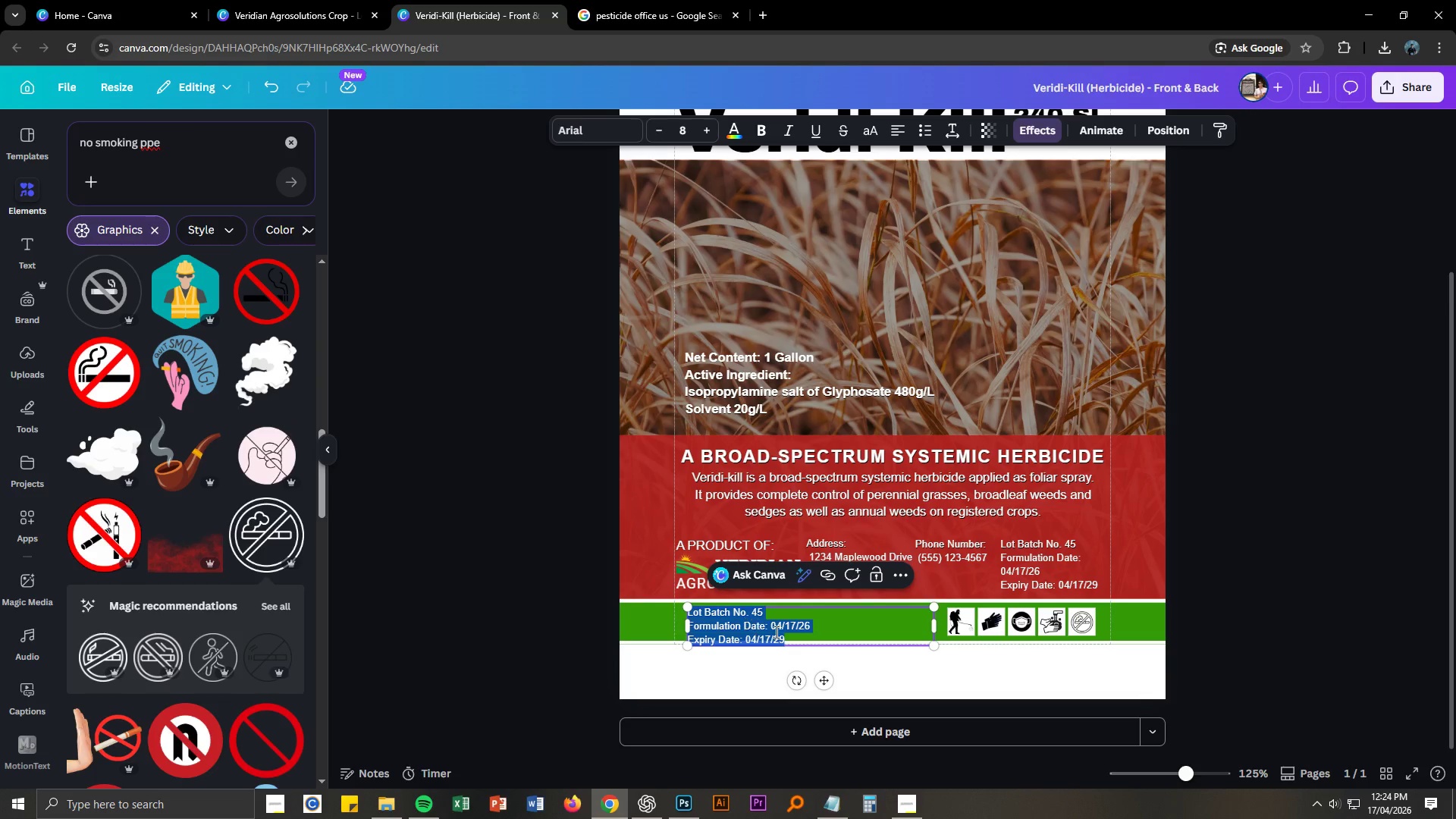 
key(Control+ControlLeft)
 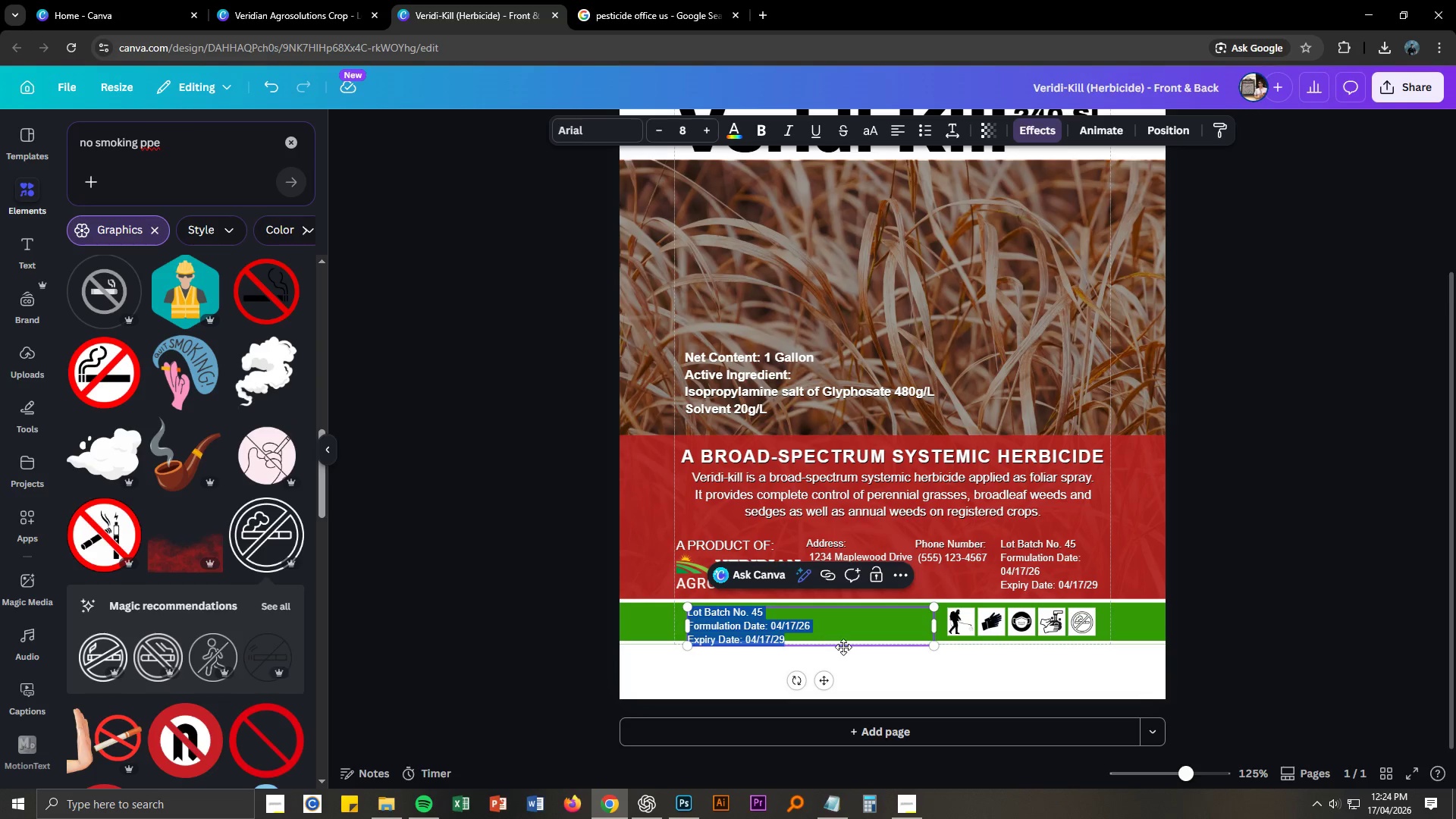 
key(Control+V)
 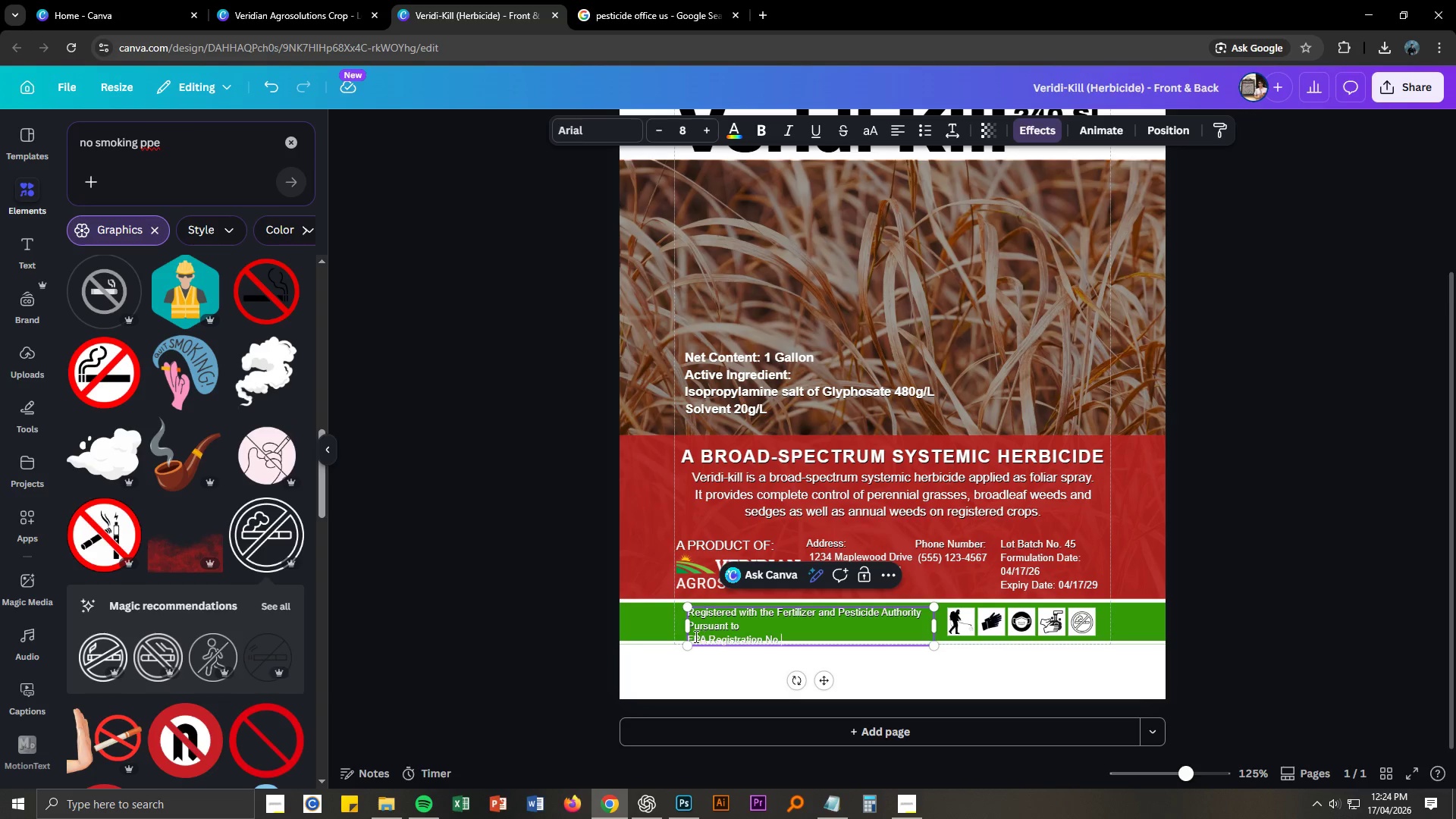 
left_click([705, 634])
 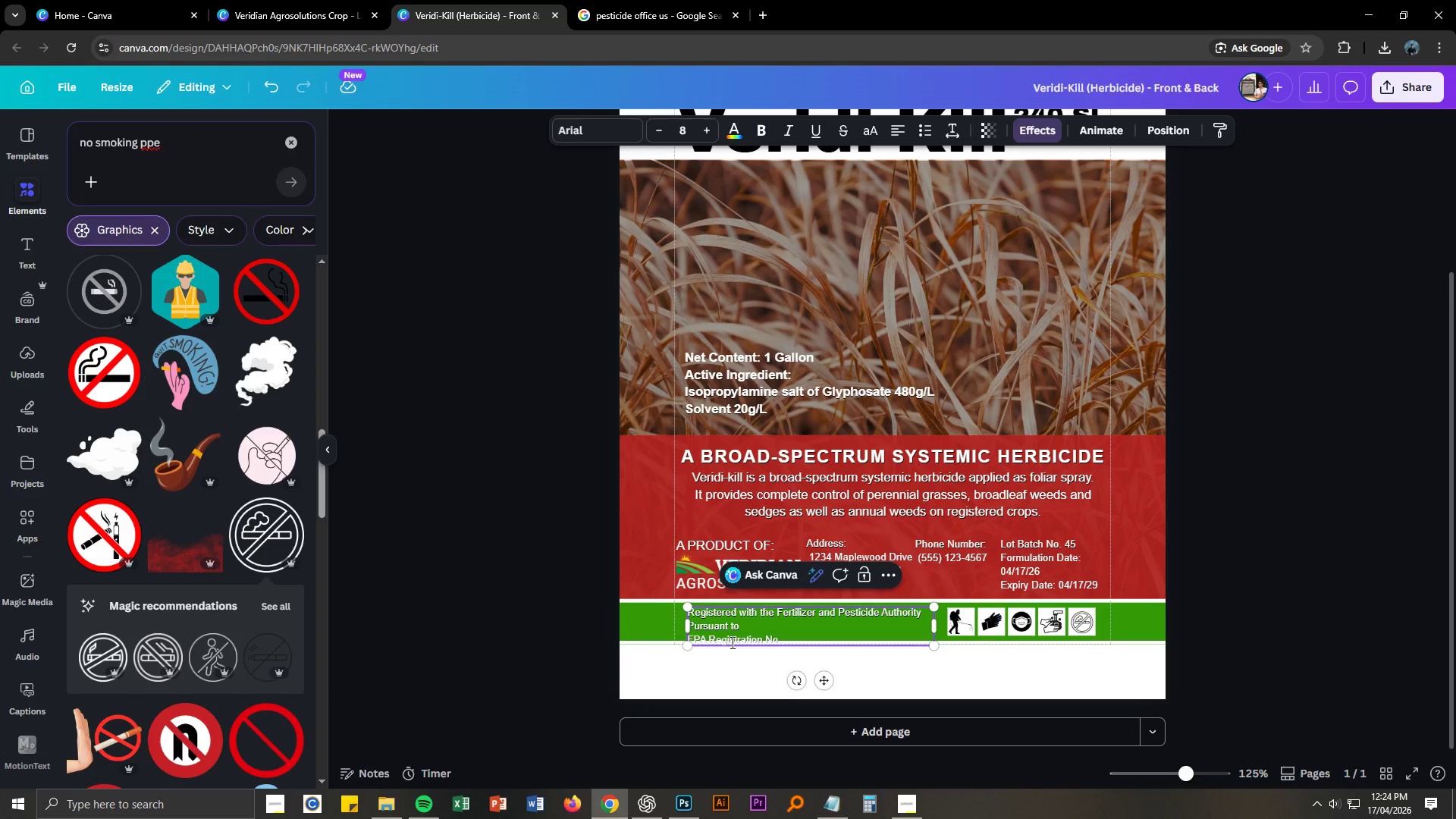 
key(ArrowLeft)
 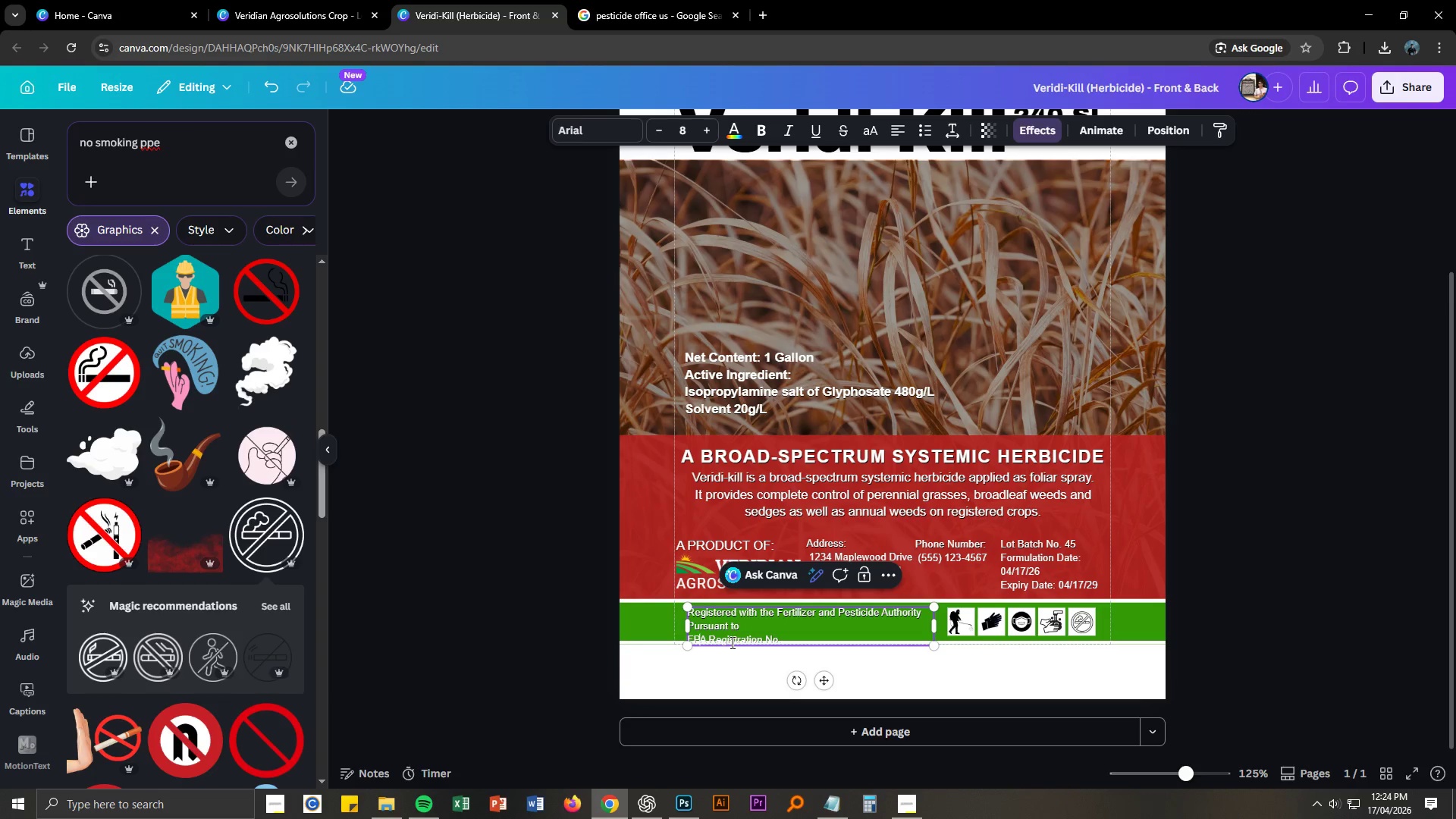 
key(ArrowLeft)
 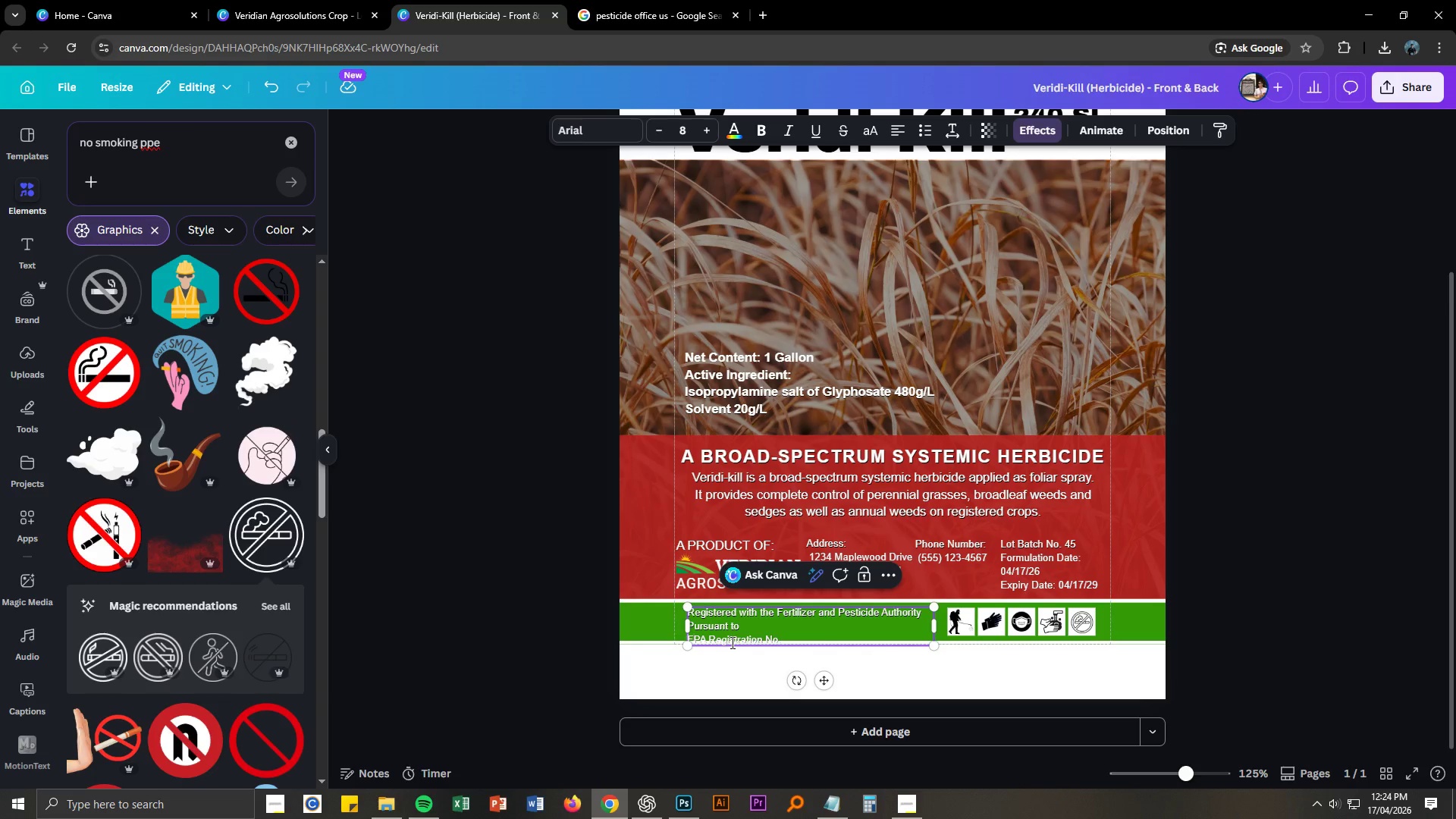 
key(ArrowLeft)
 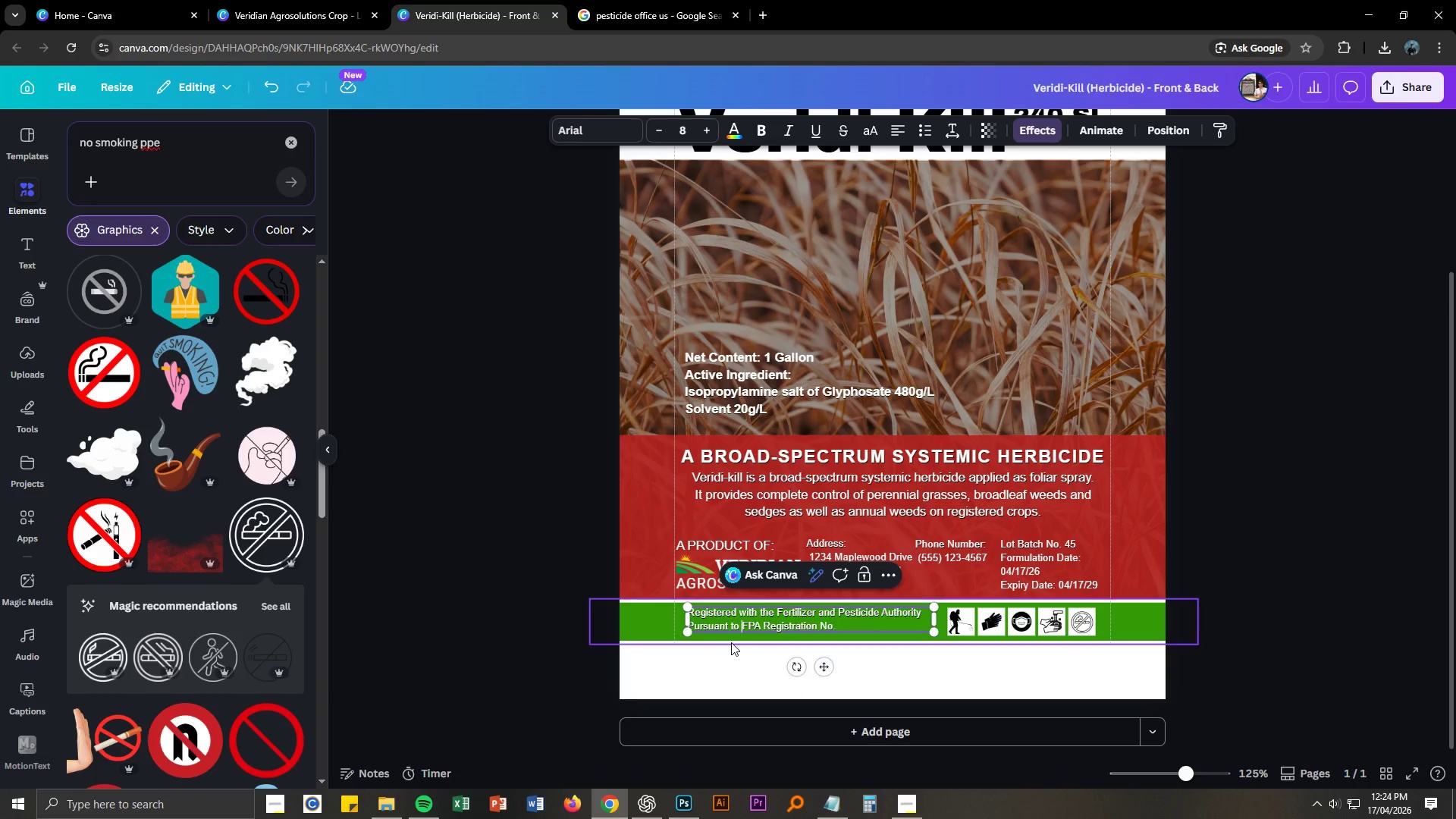 
key(Backspace)
 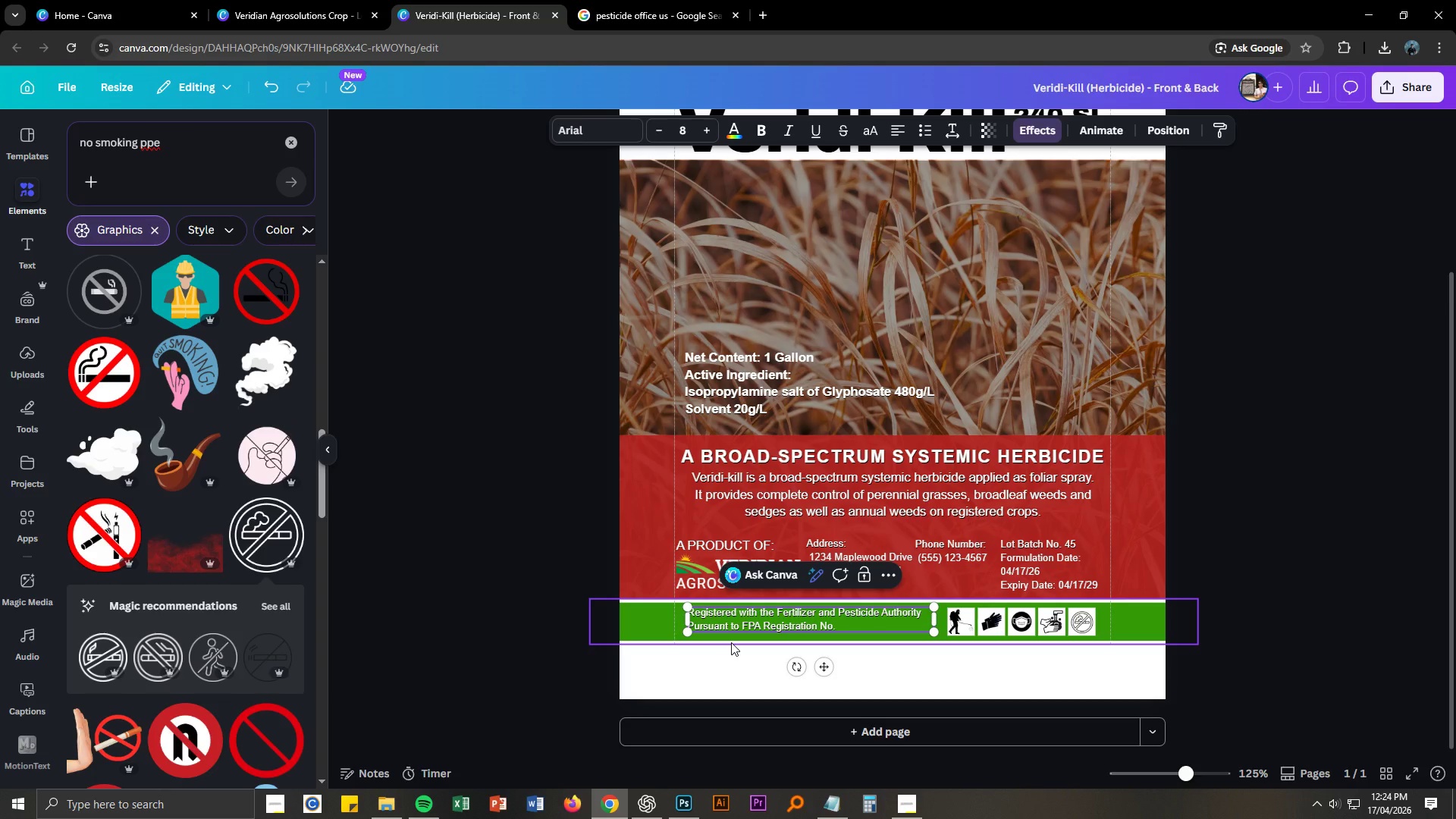 
key(ArrowRight)
 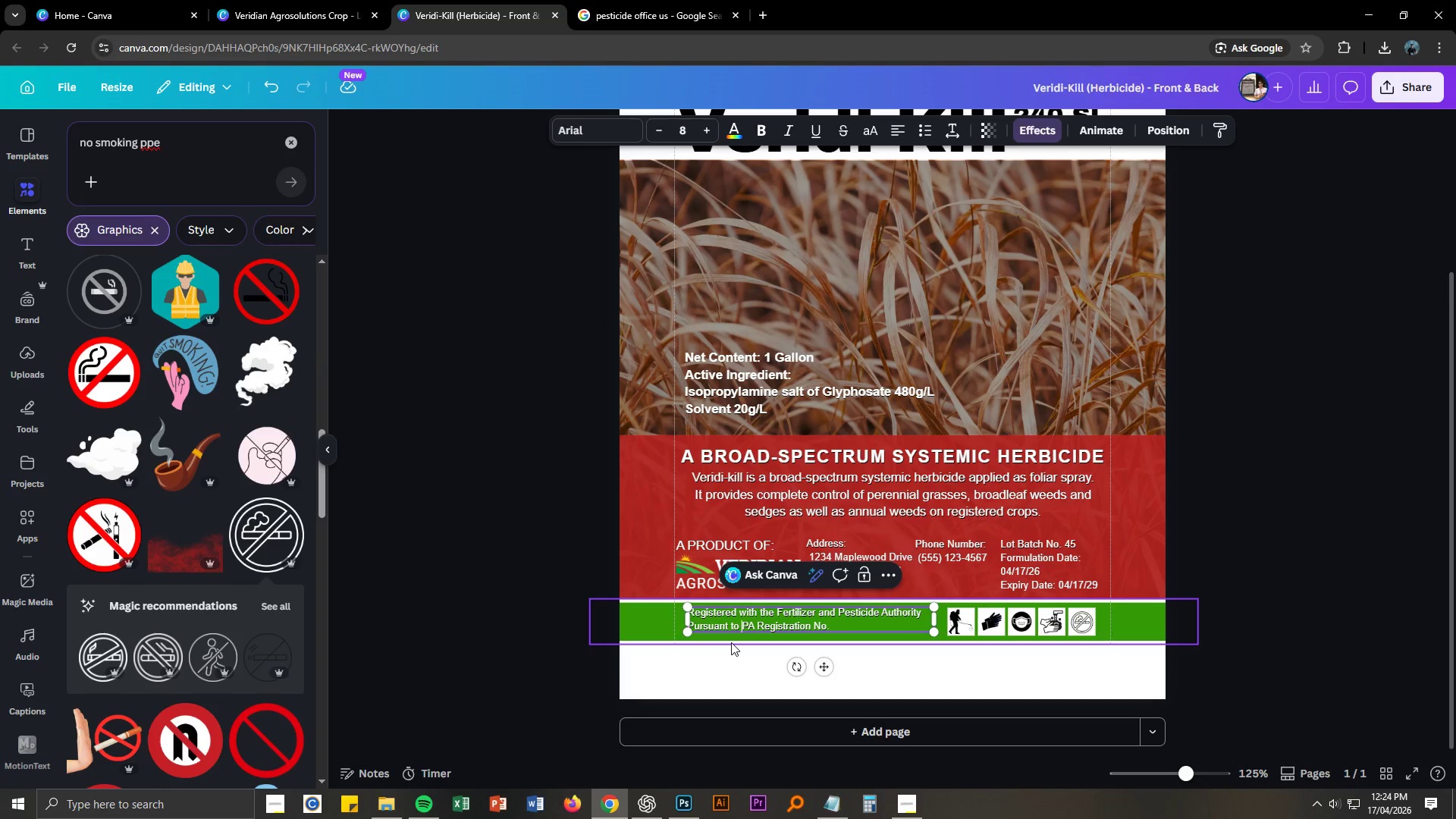 
key(Backspace)
 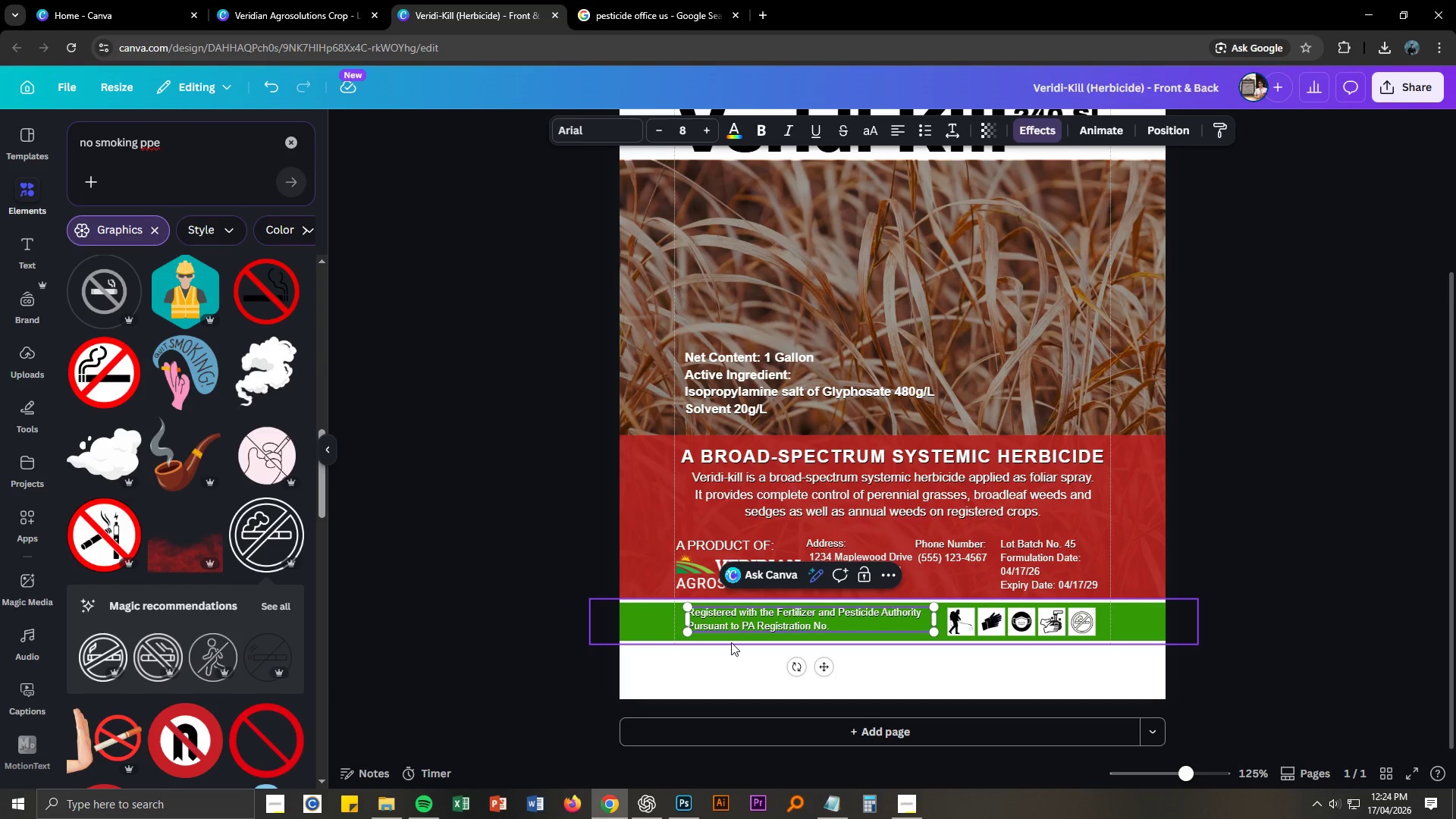 
key(Shift+ShiftLeft)
 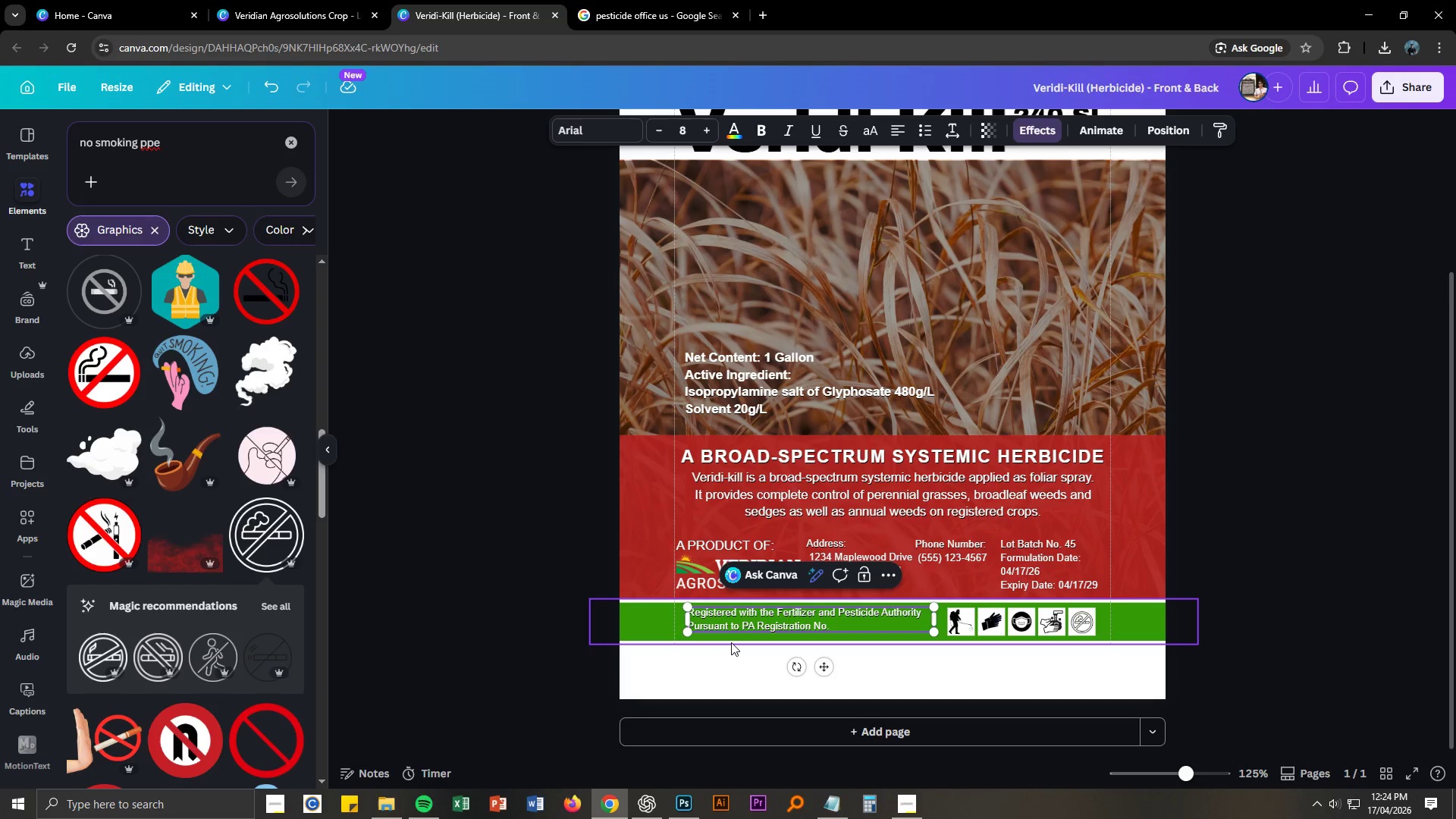 
key(Shift+E)
 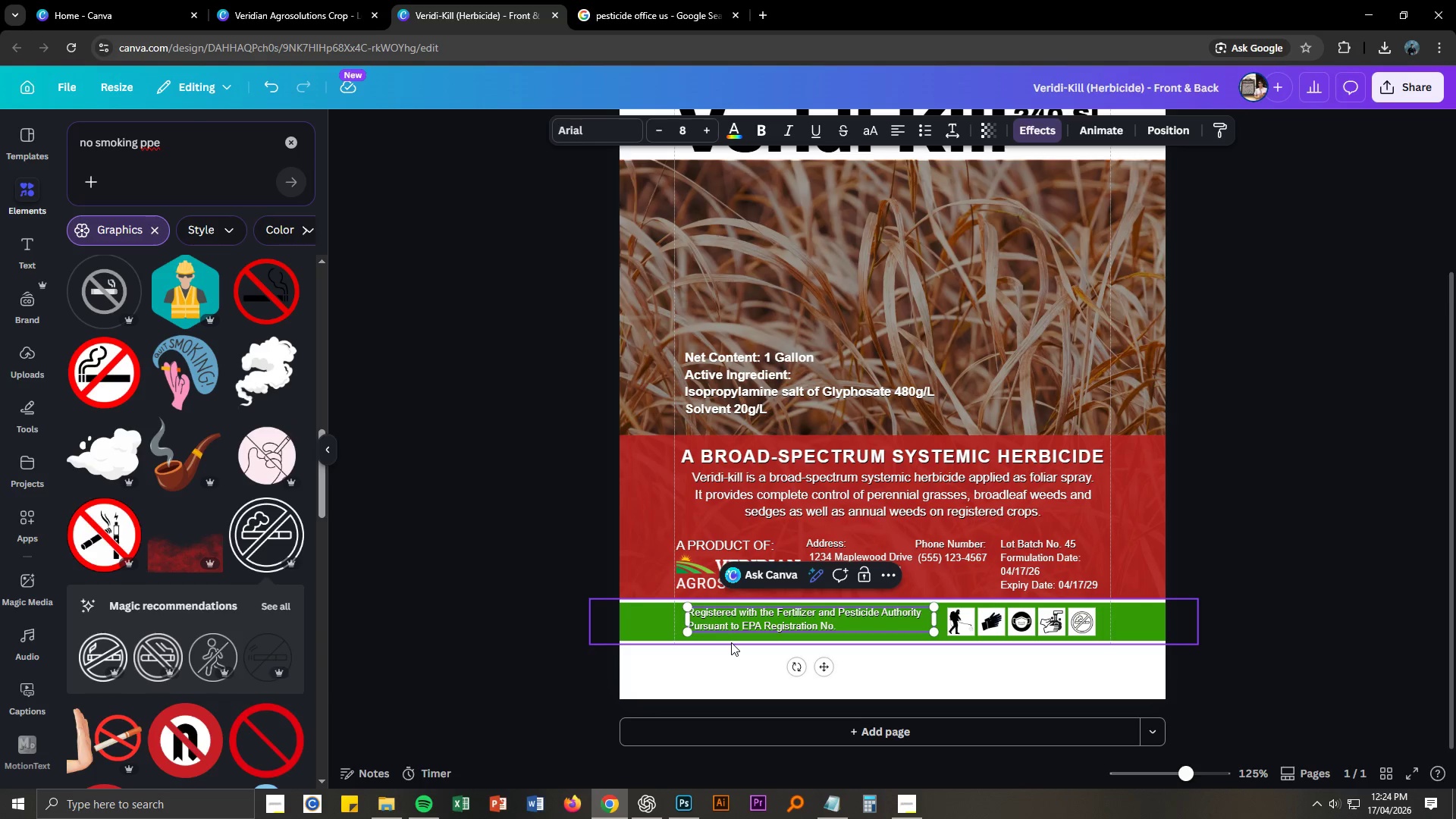 
left_click([677, 0])
 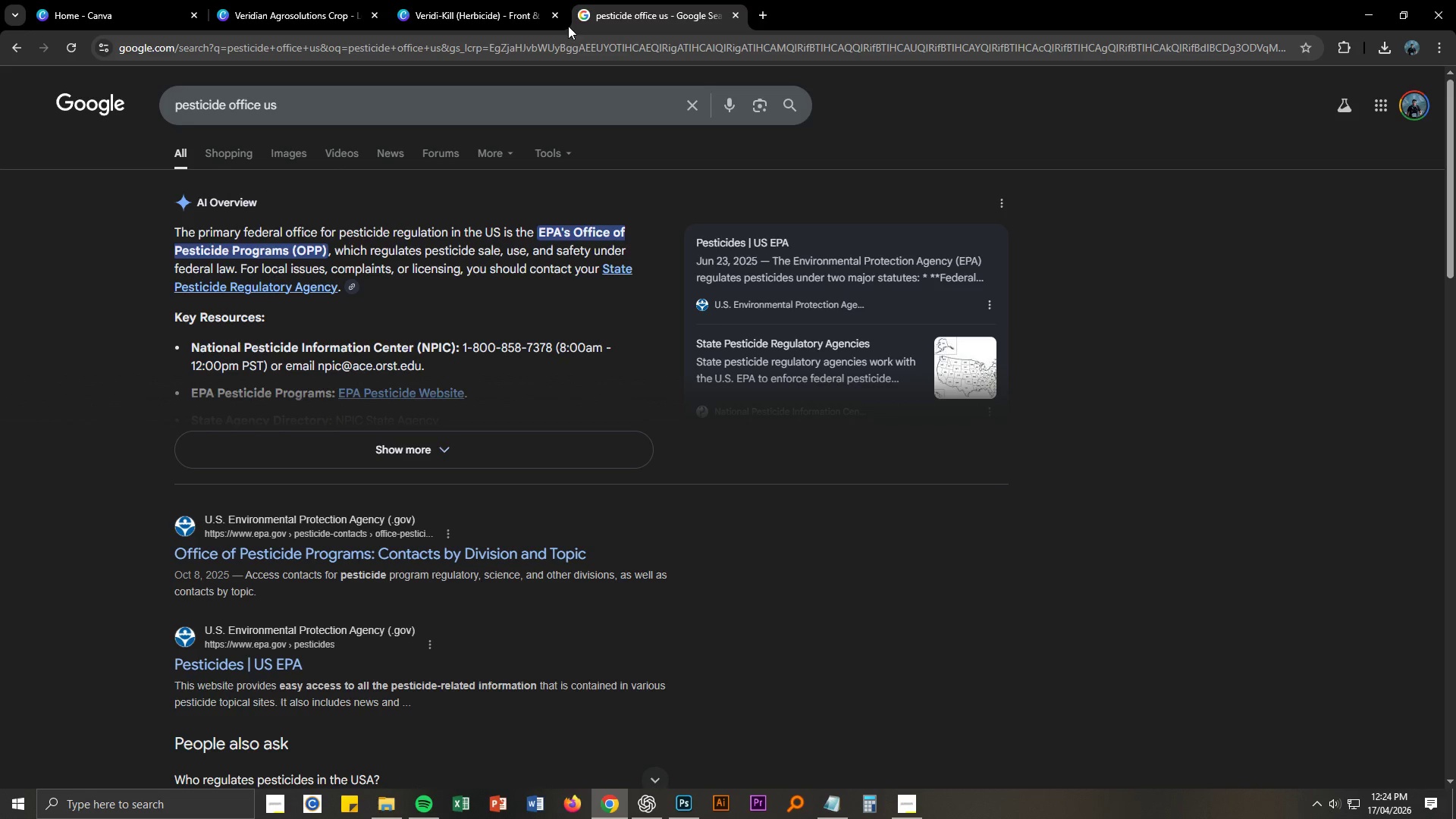 
wait(6.06)
 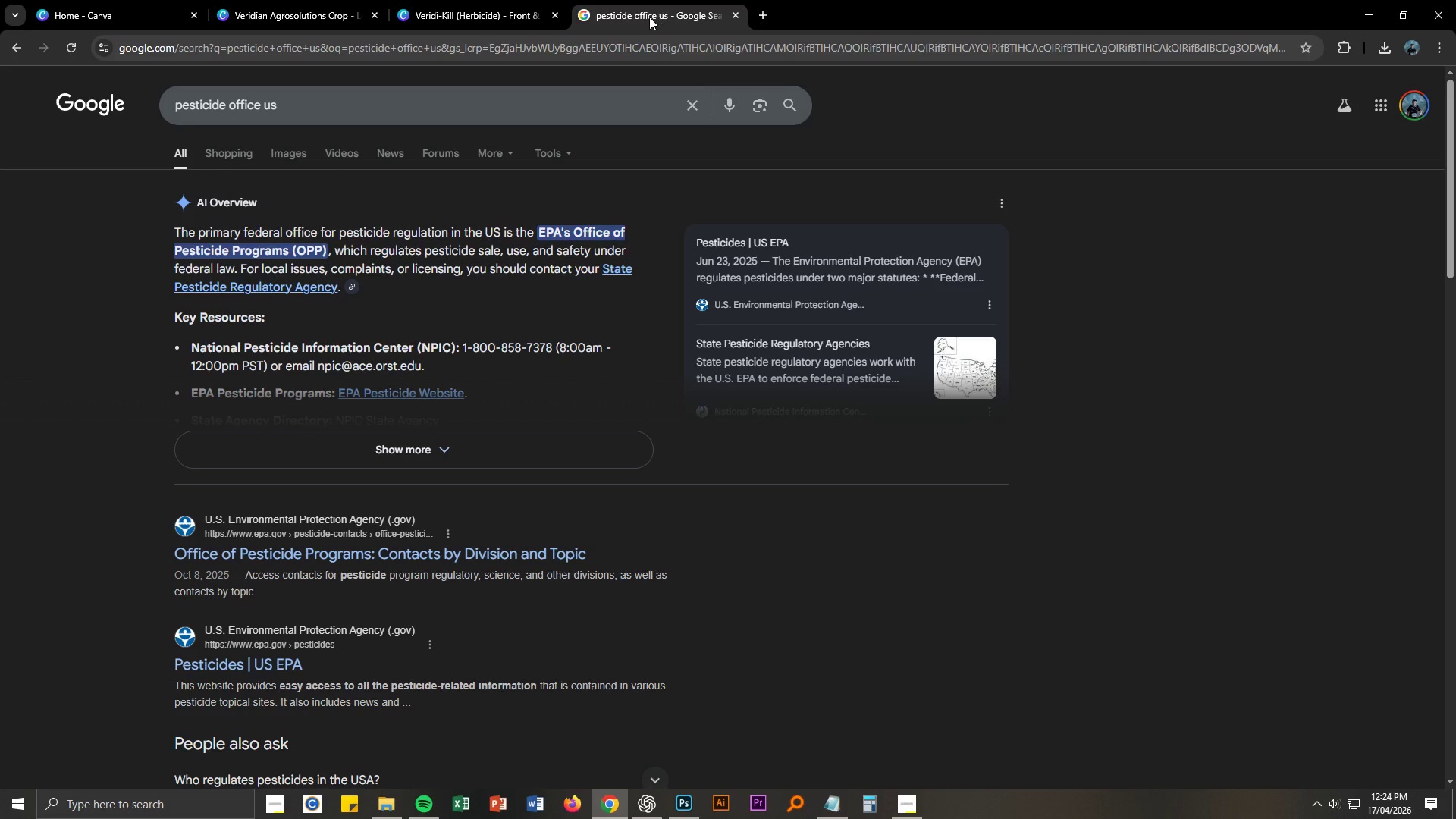 
left_click([460, 2])
 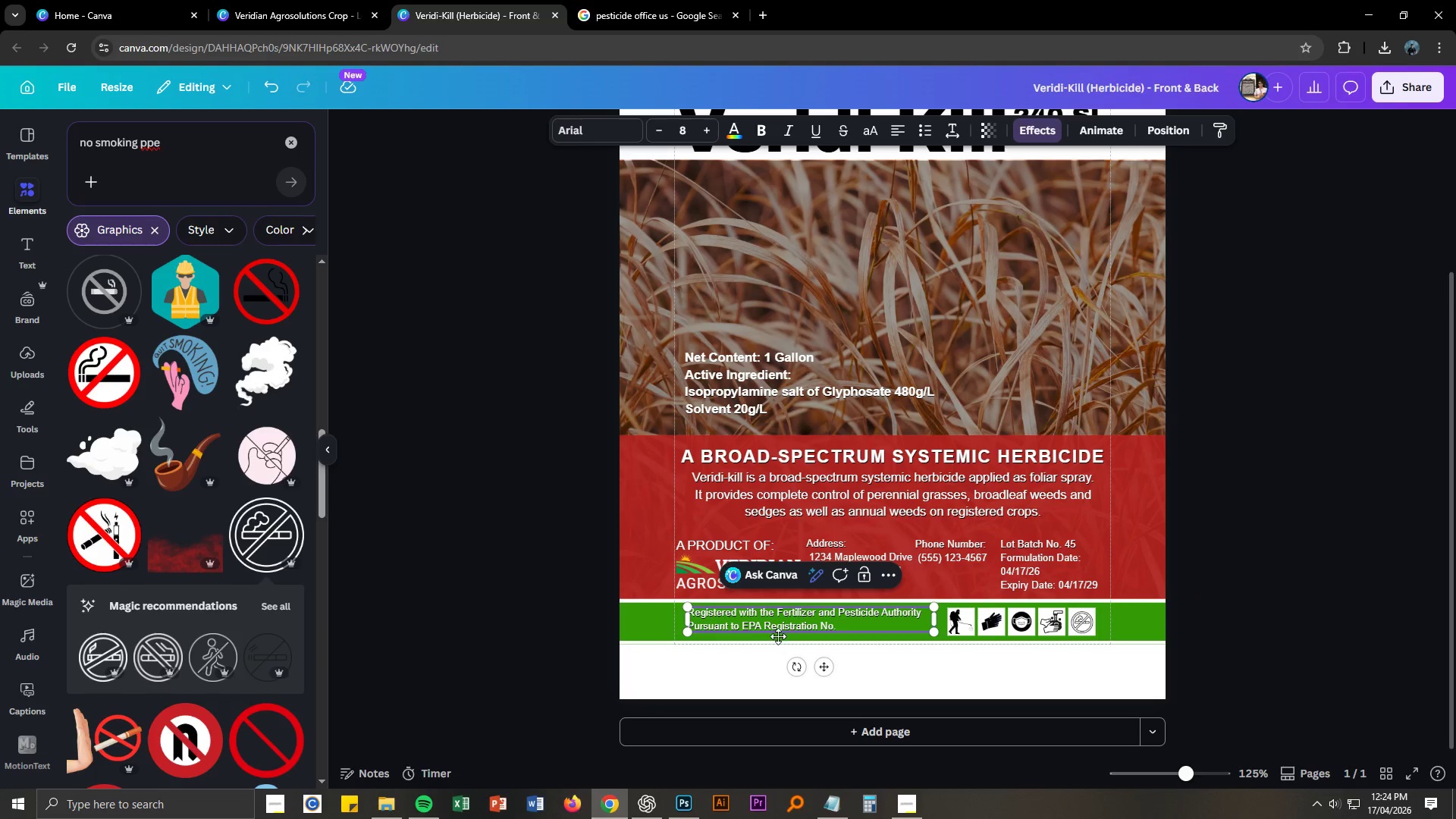 
left_click([762, 626])
 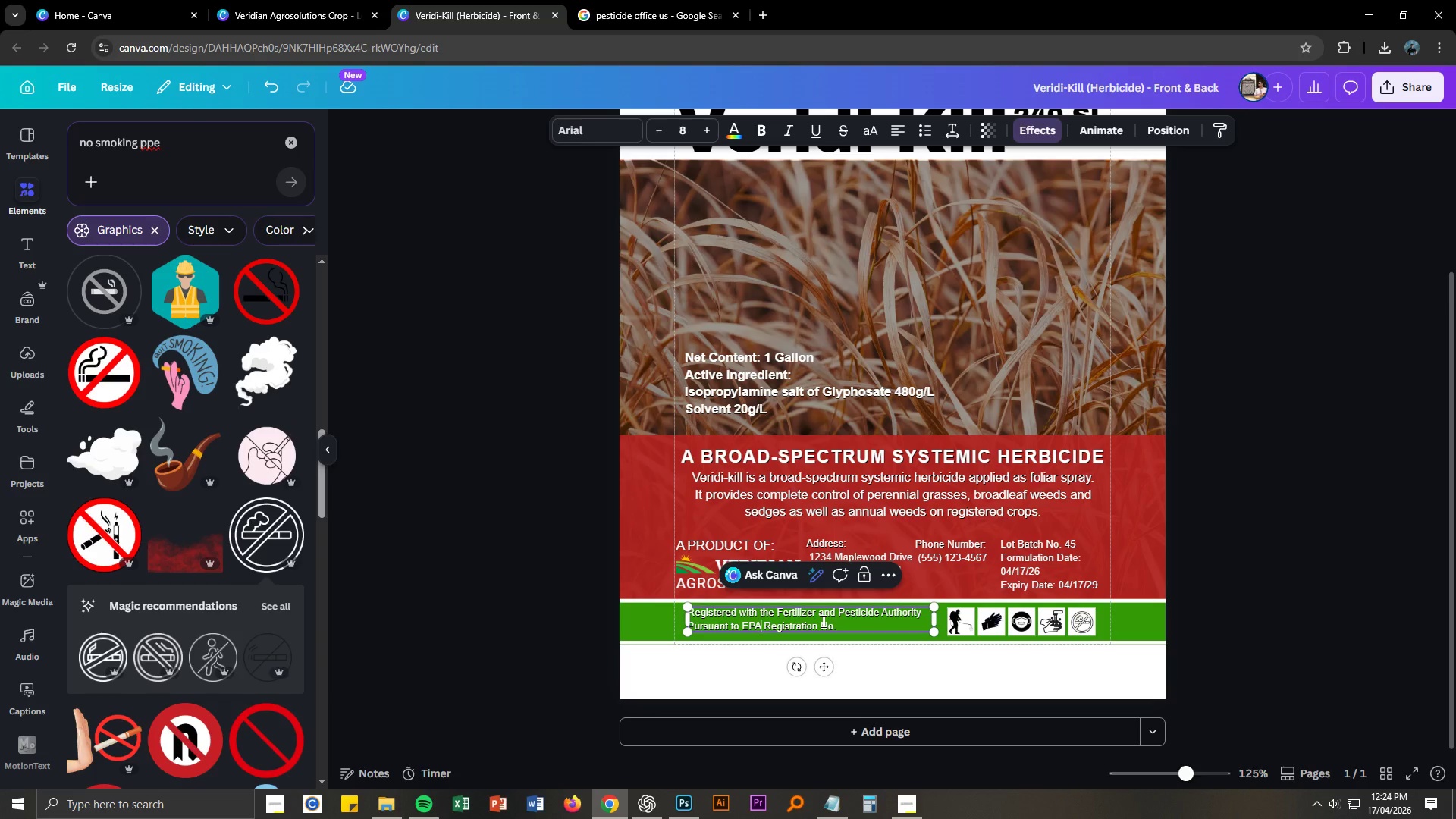 
type( ())
 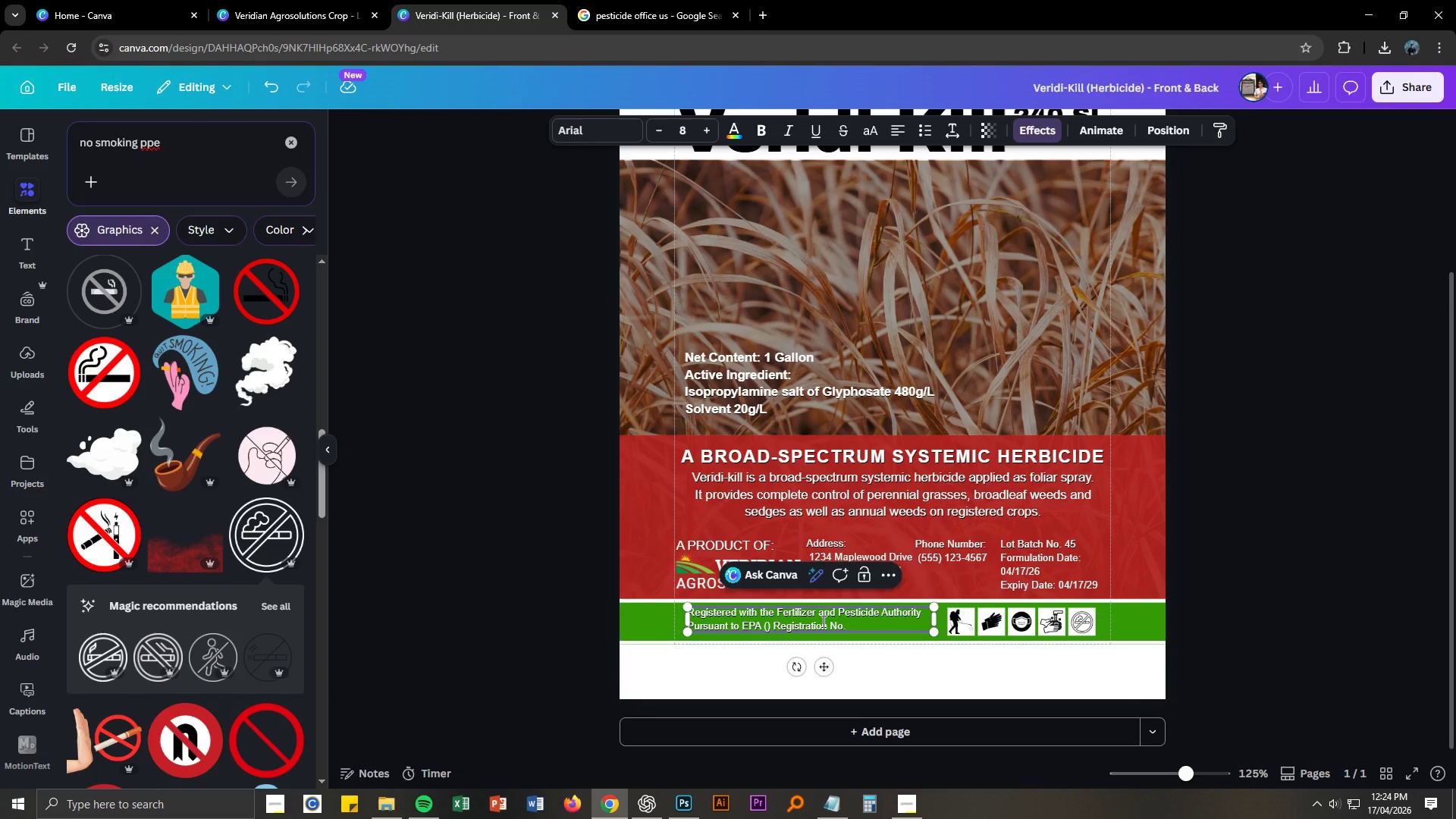 
key(ArrowLeft)
 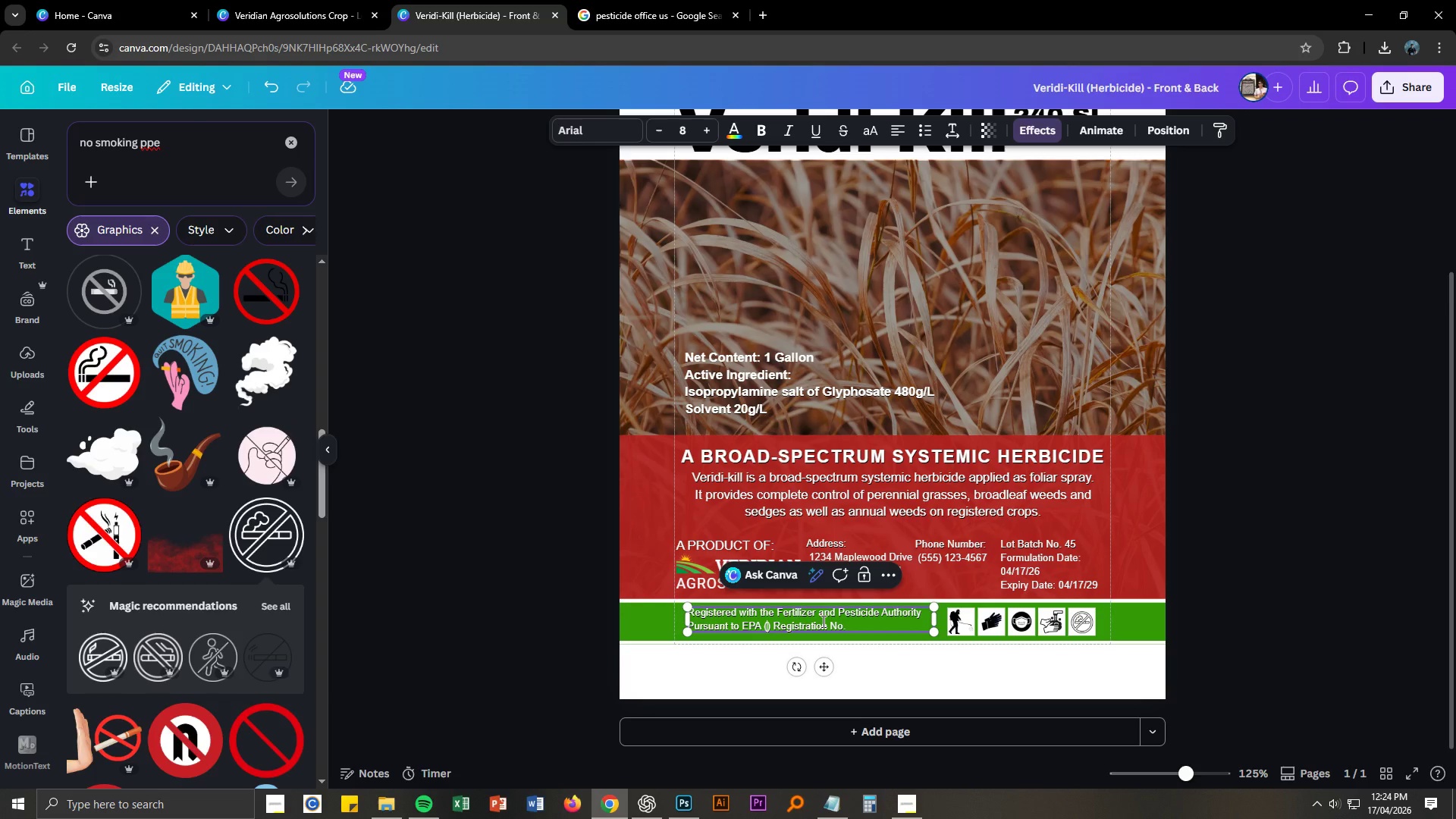 
type(P)
key(Backspace)
type(OPP)
 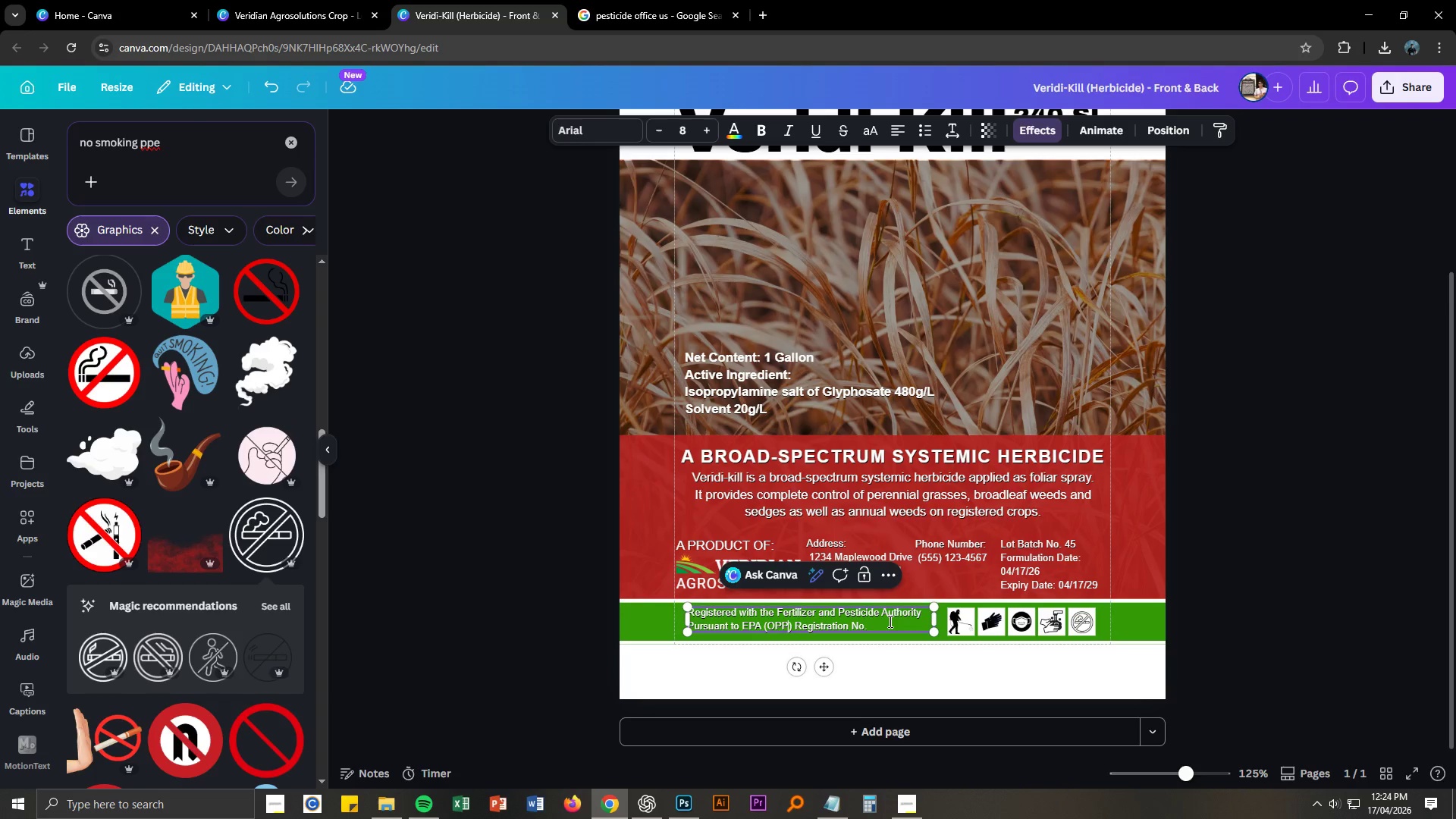 
left_click([883, 624])
 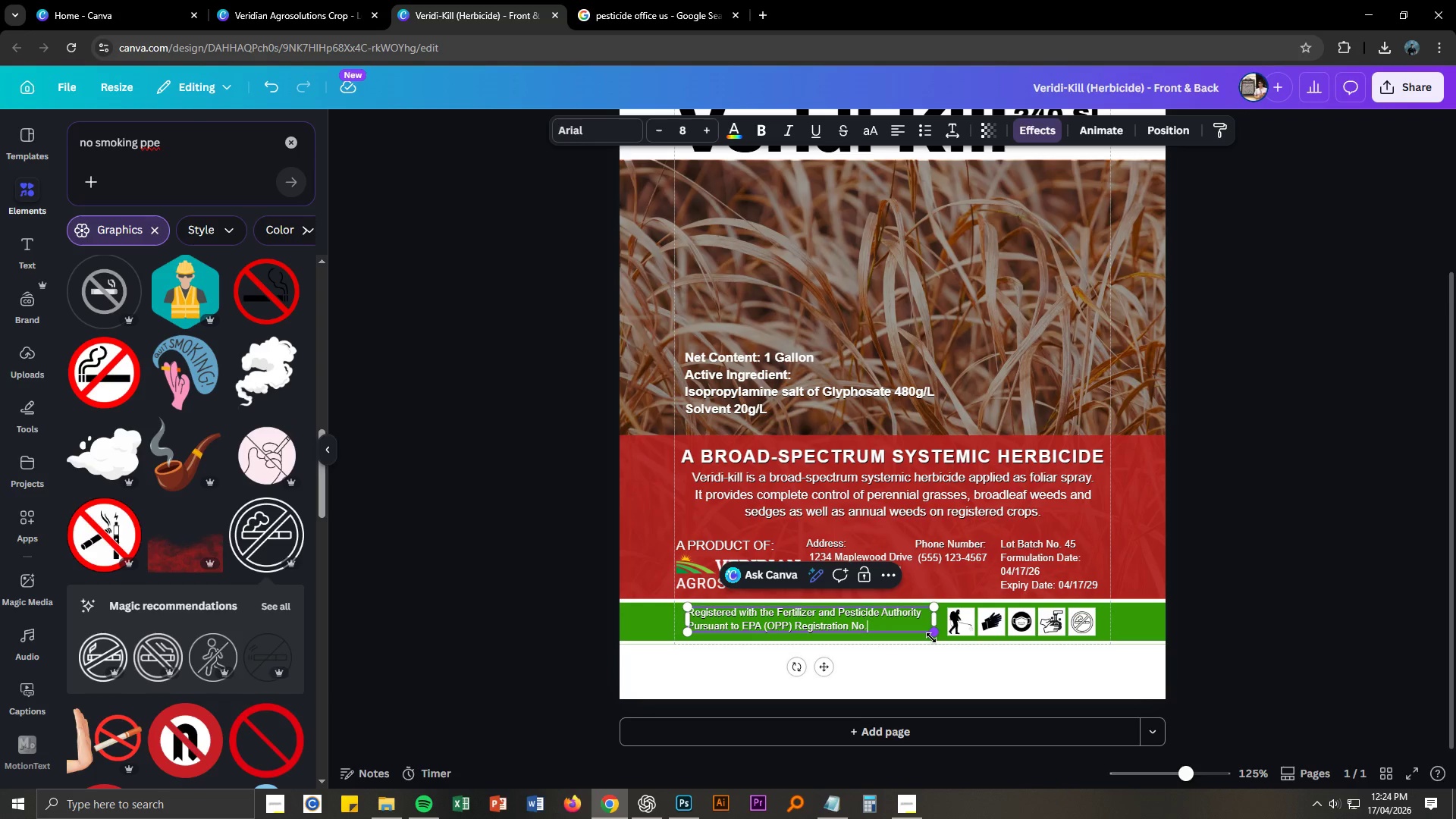 
key(Space)
 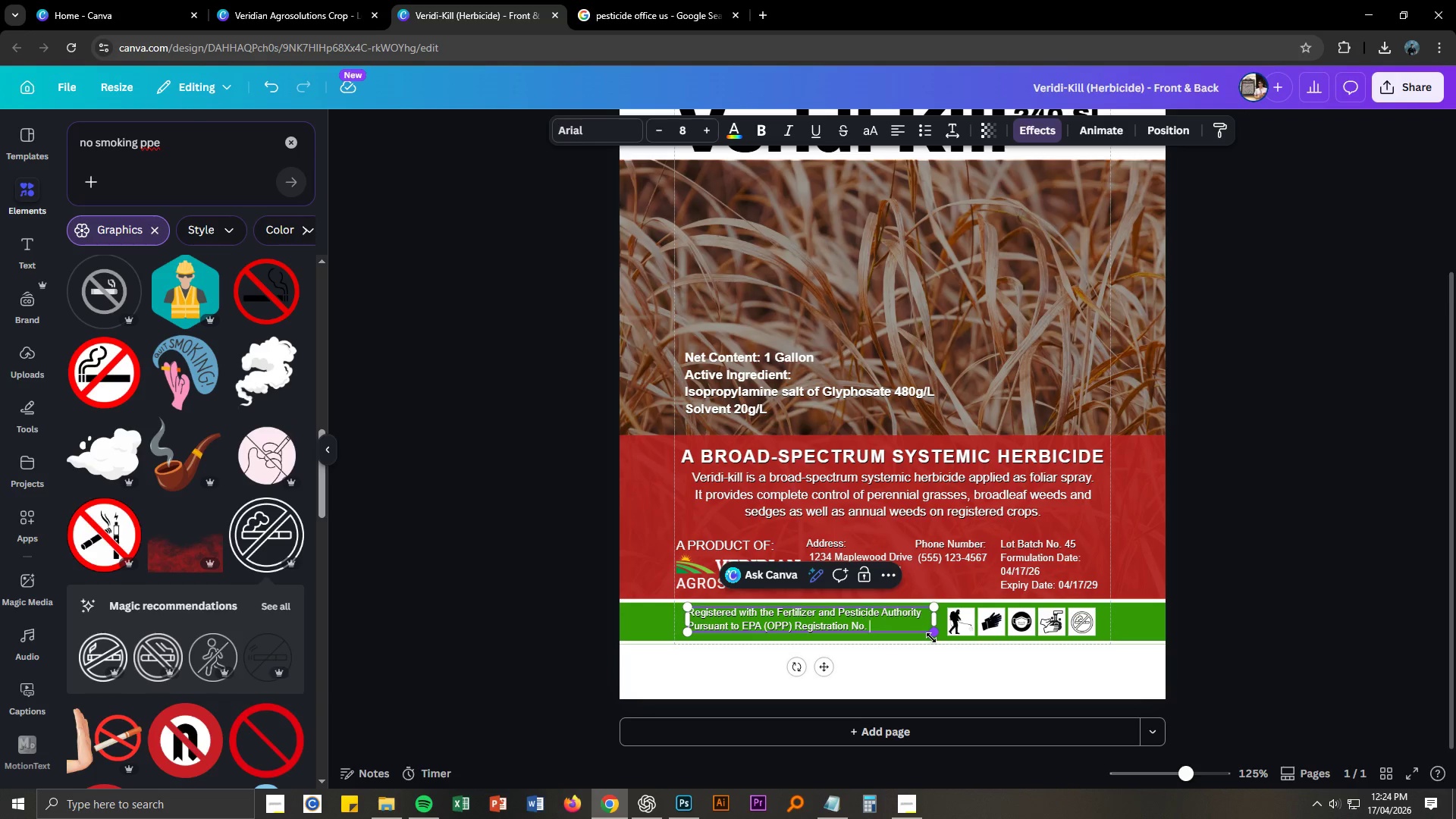 
key(Numpad2)
 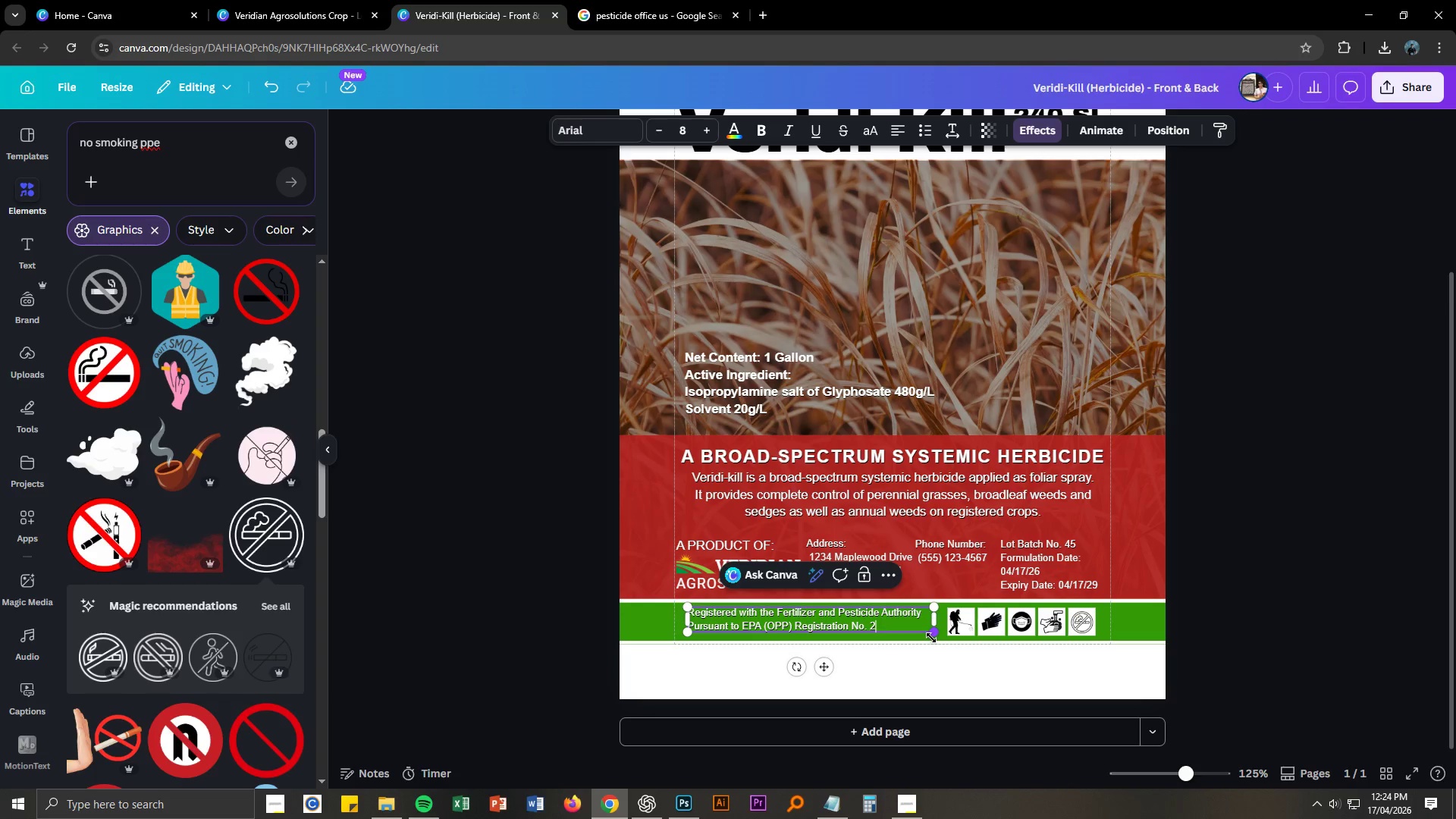 
key(Numpad6)
 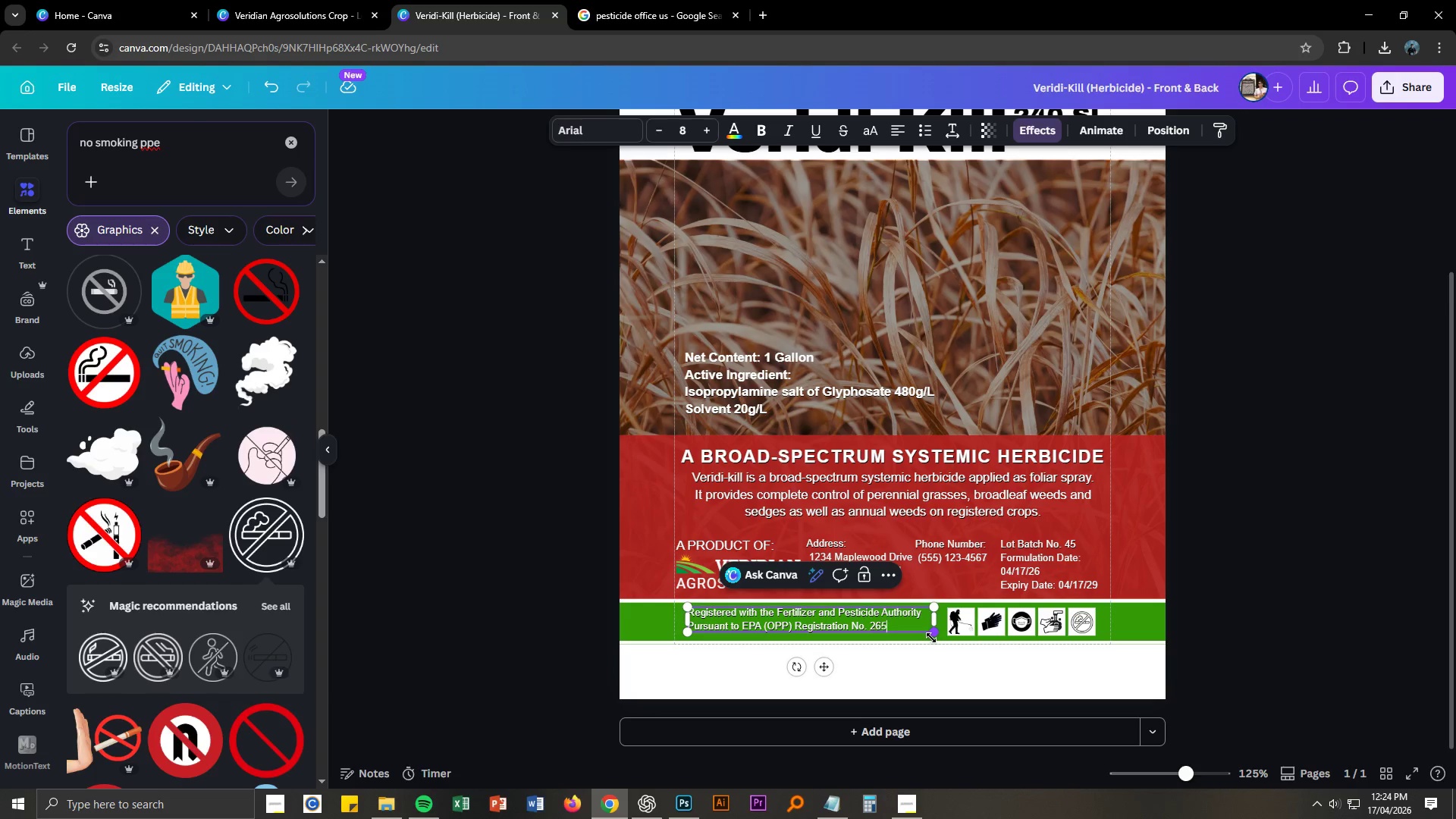 
key(Numpad5)
 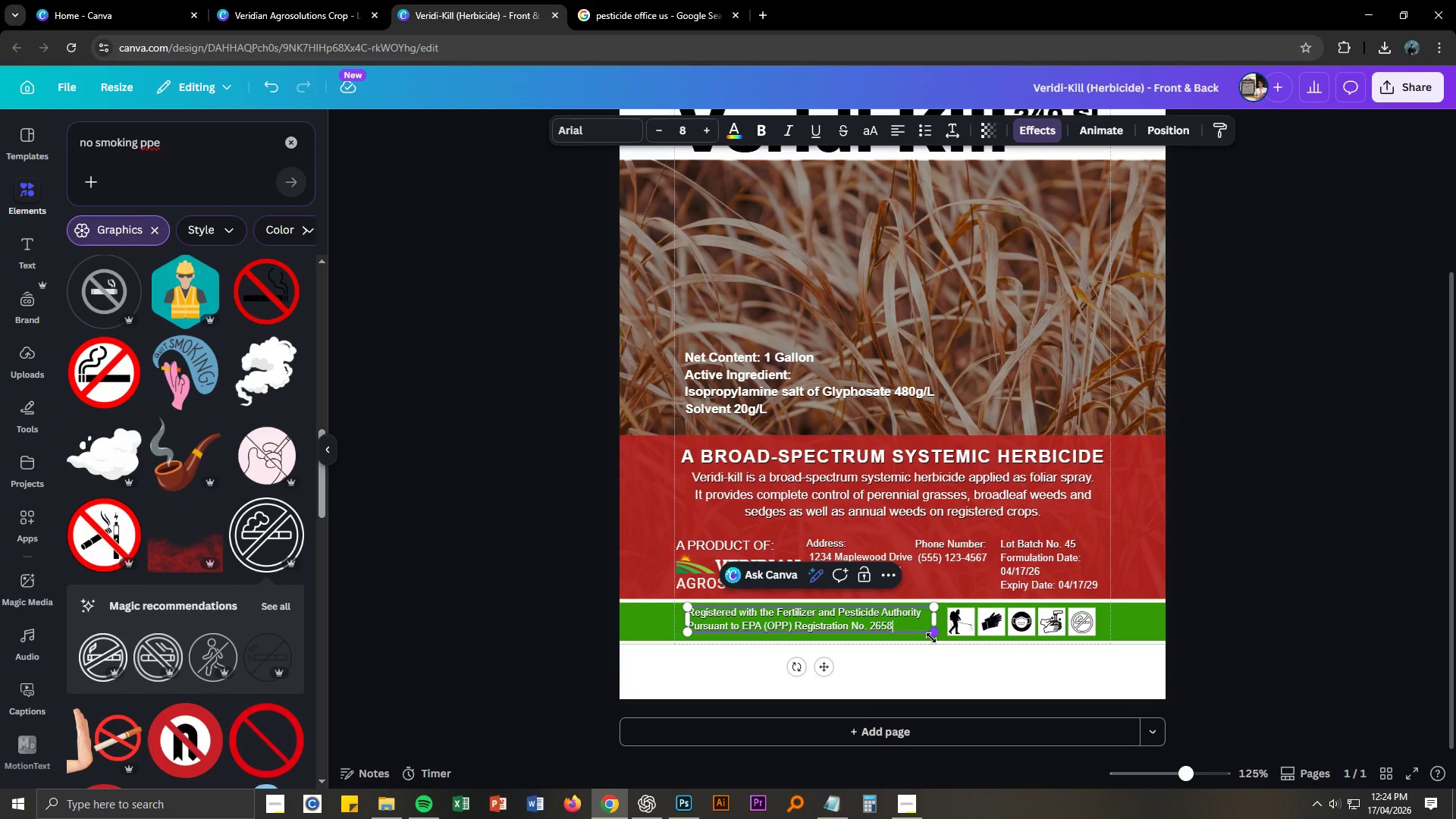 
key(Numpad8)
 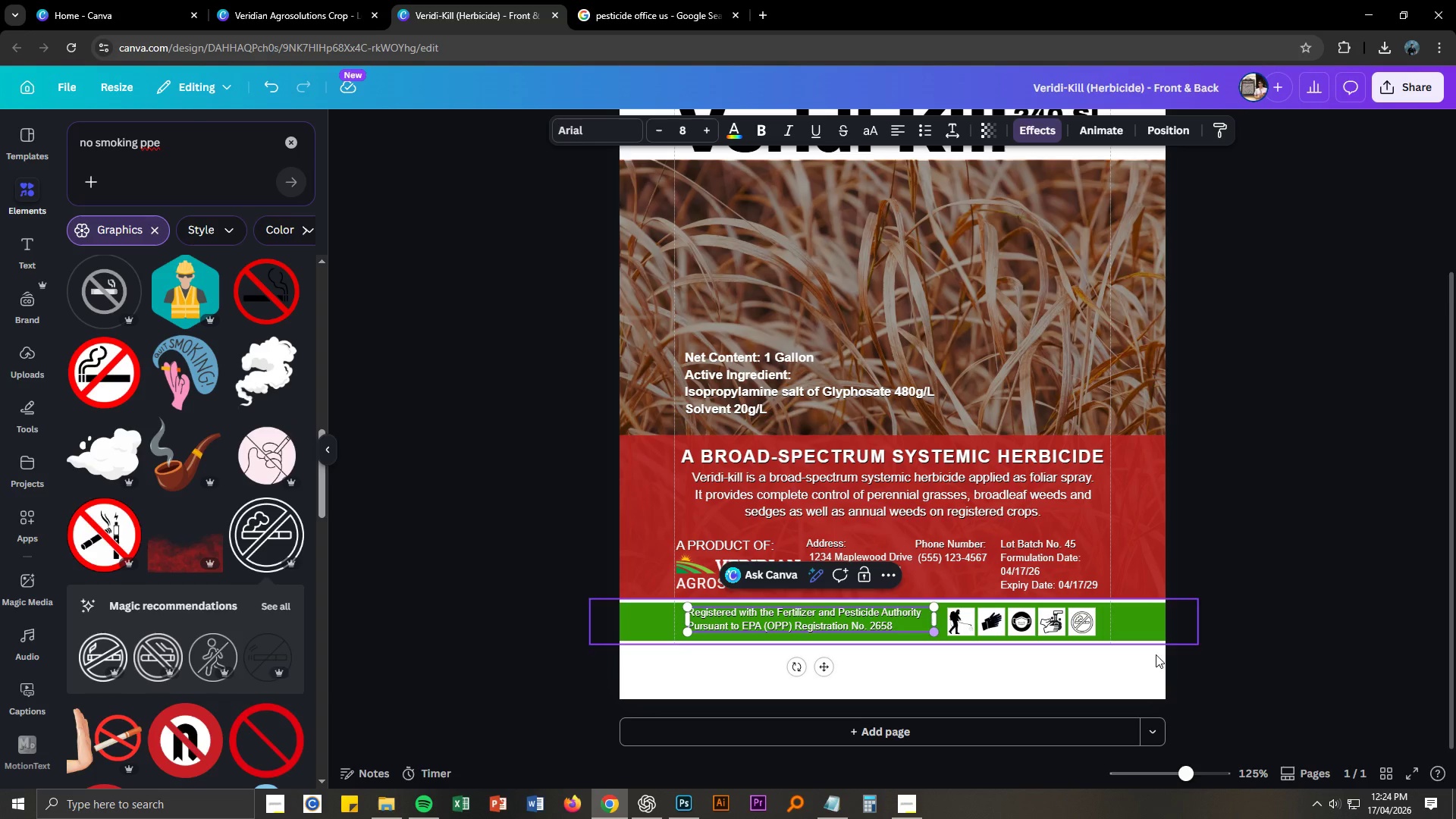 
left_click([1287, 667])
 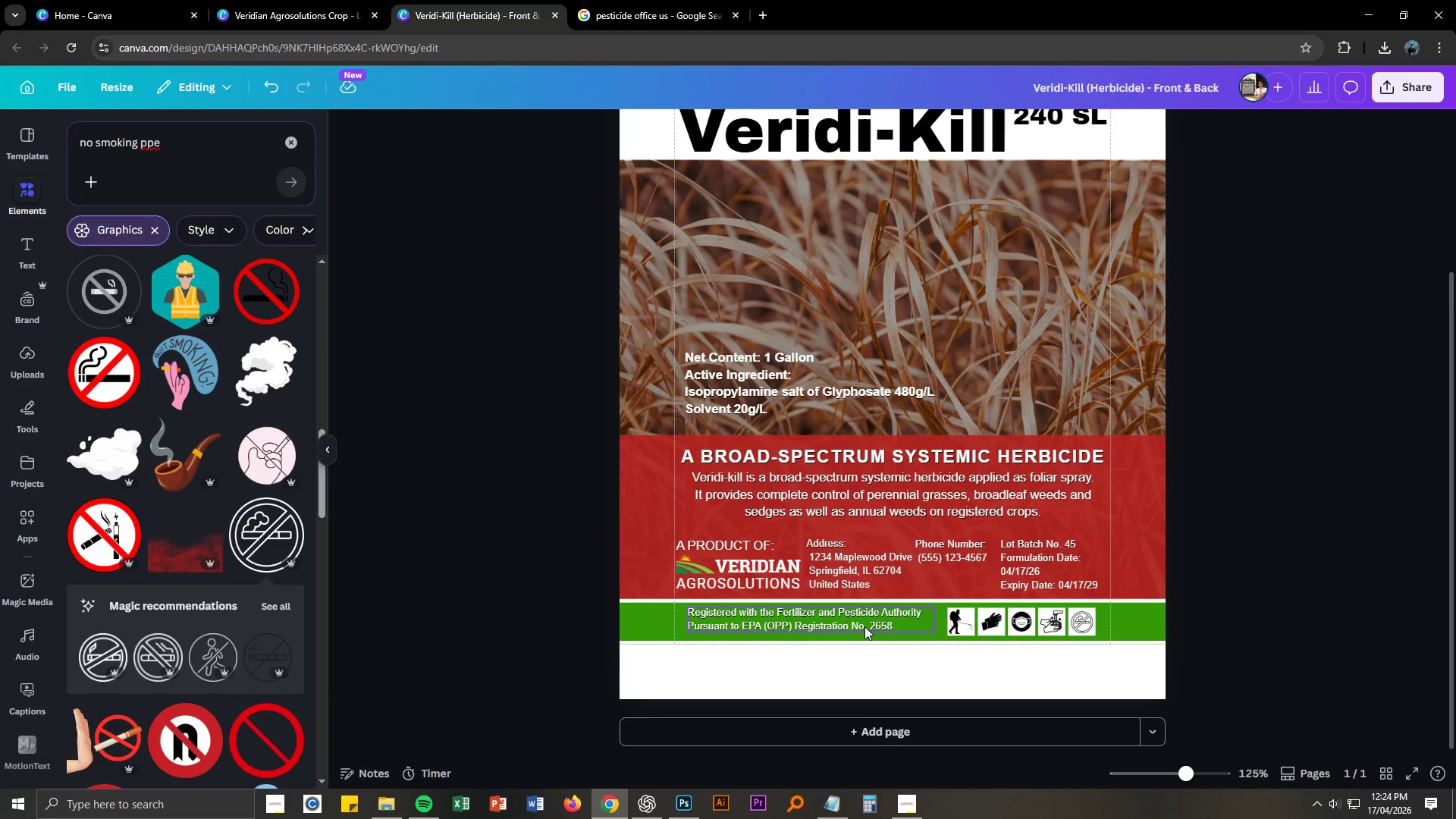 
key(Control+NumpadAdd)
 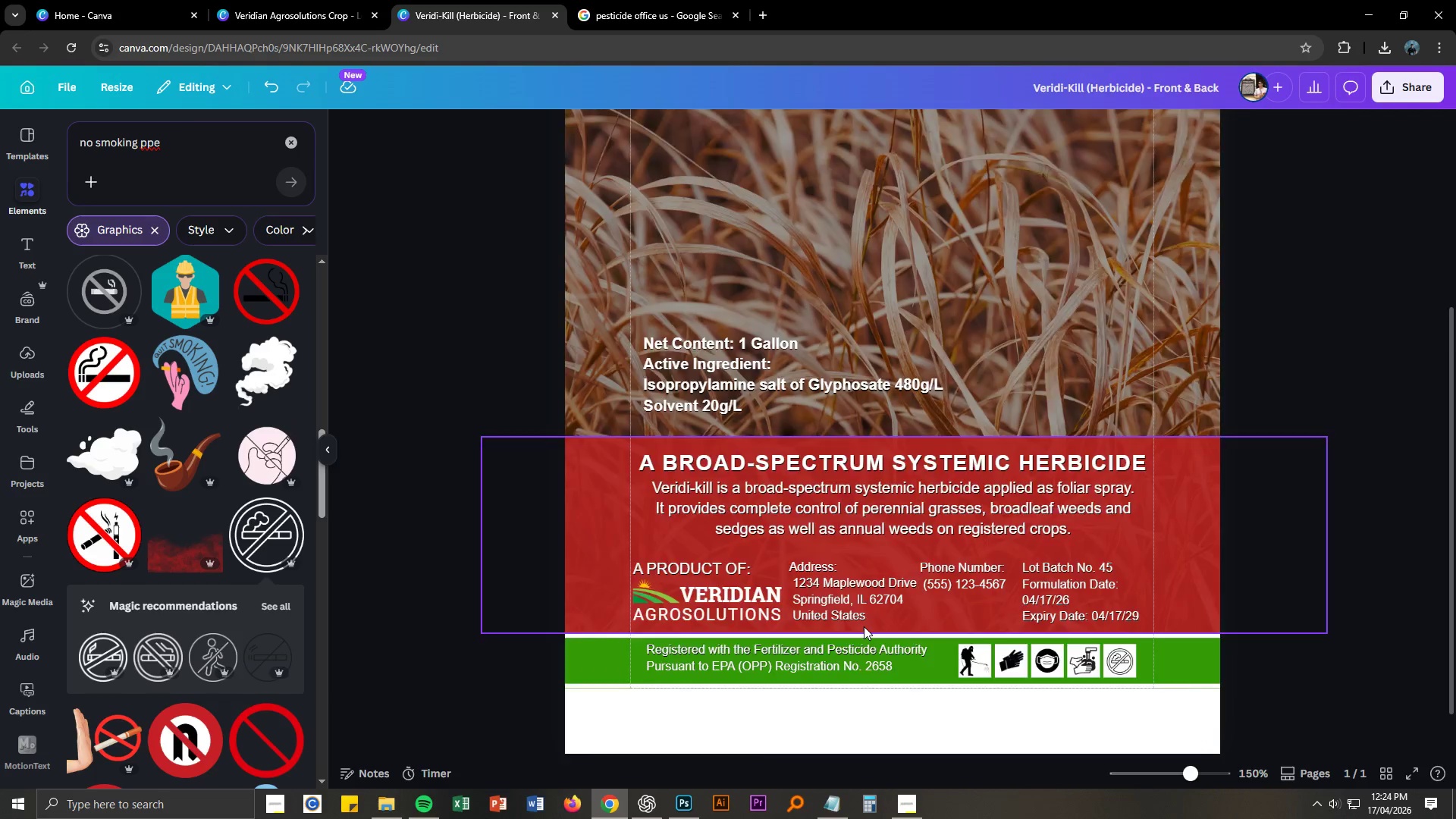 
key(Control+NumpadAdd)
 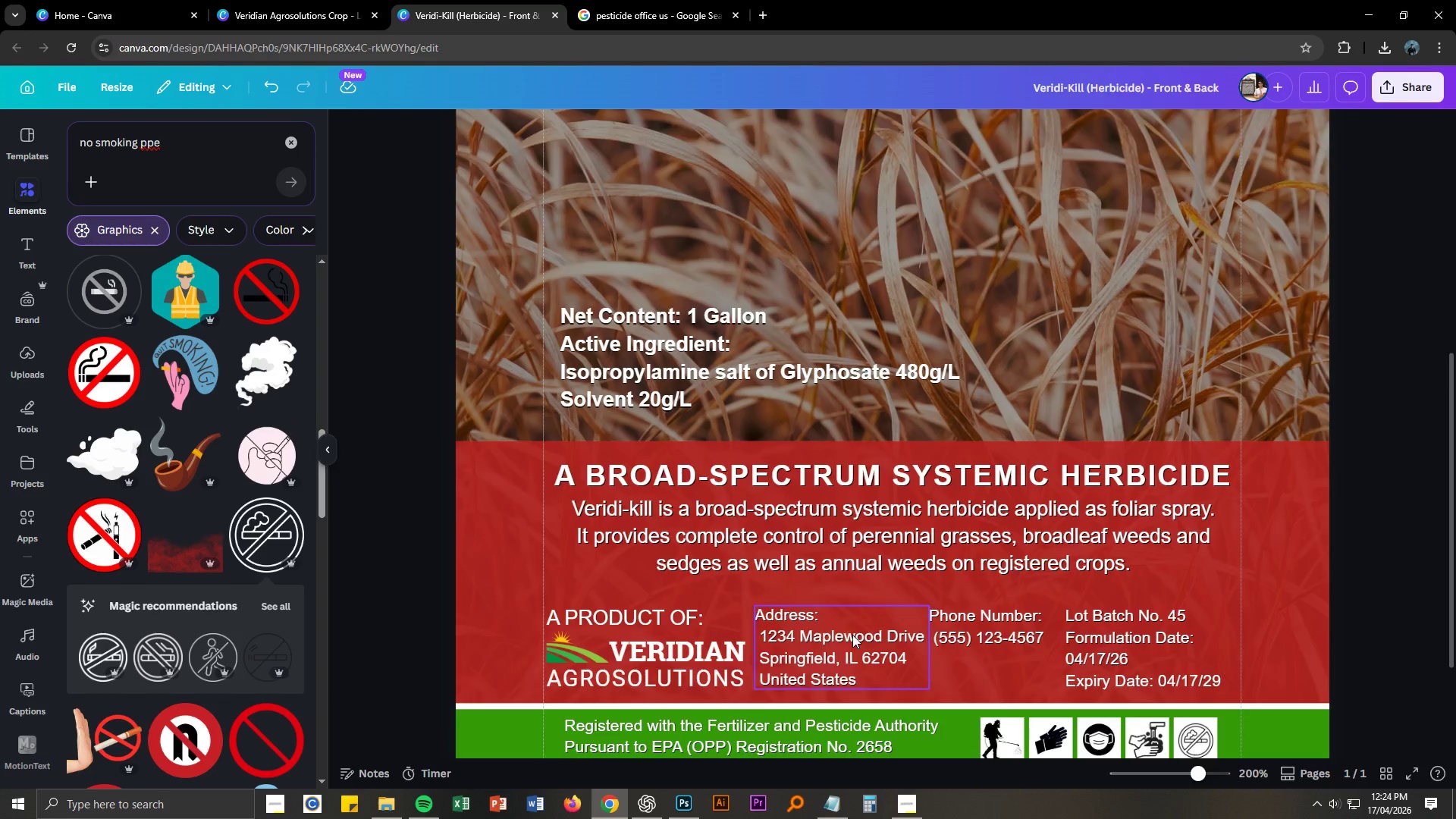 
scroll: coordinate [830, 655], scroll_direction: down, amount: 4.0
 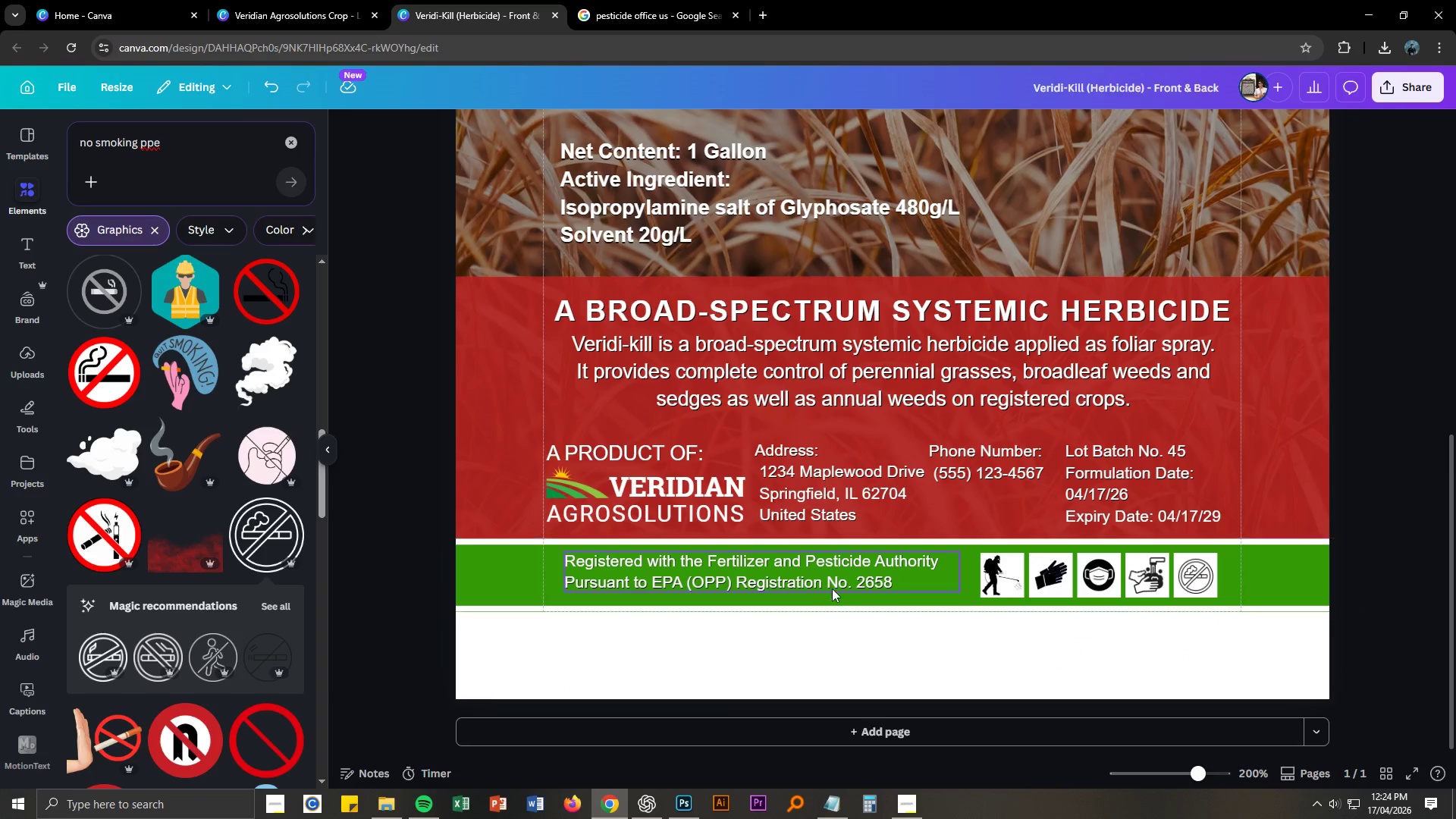 
left_click_drag(start_coordinate=[832, 588], to_coordinate=[826, 592])
 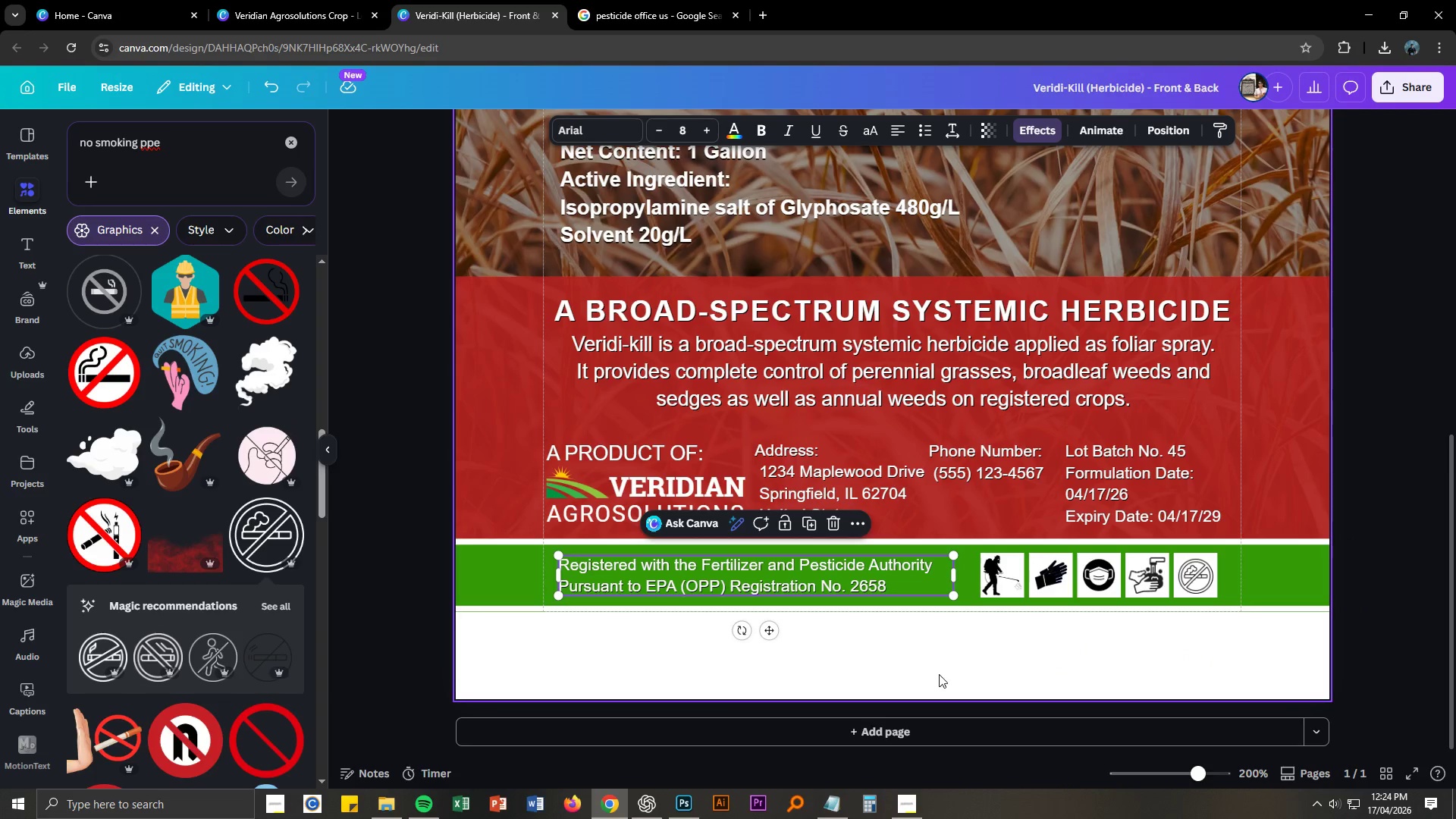 
hold_key(key=ControlLeft, duration=1.53)
 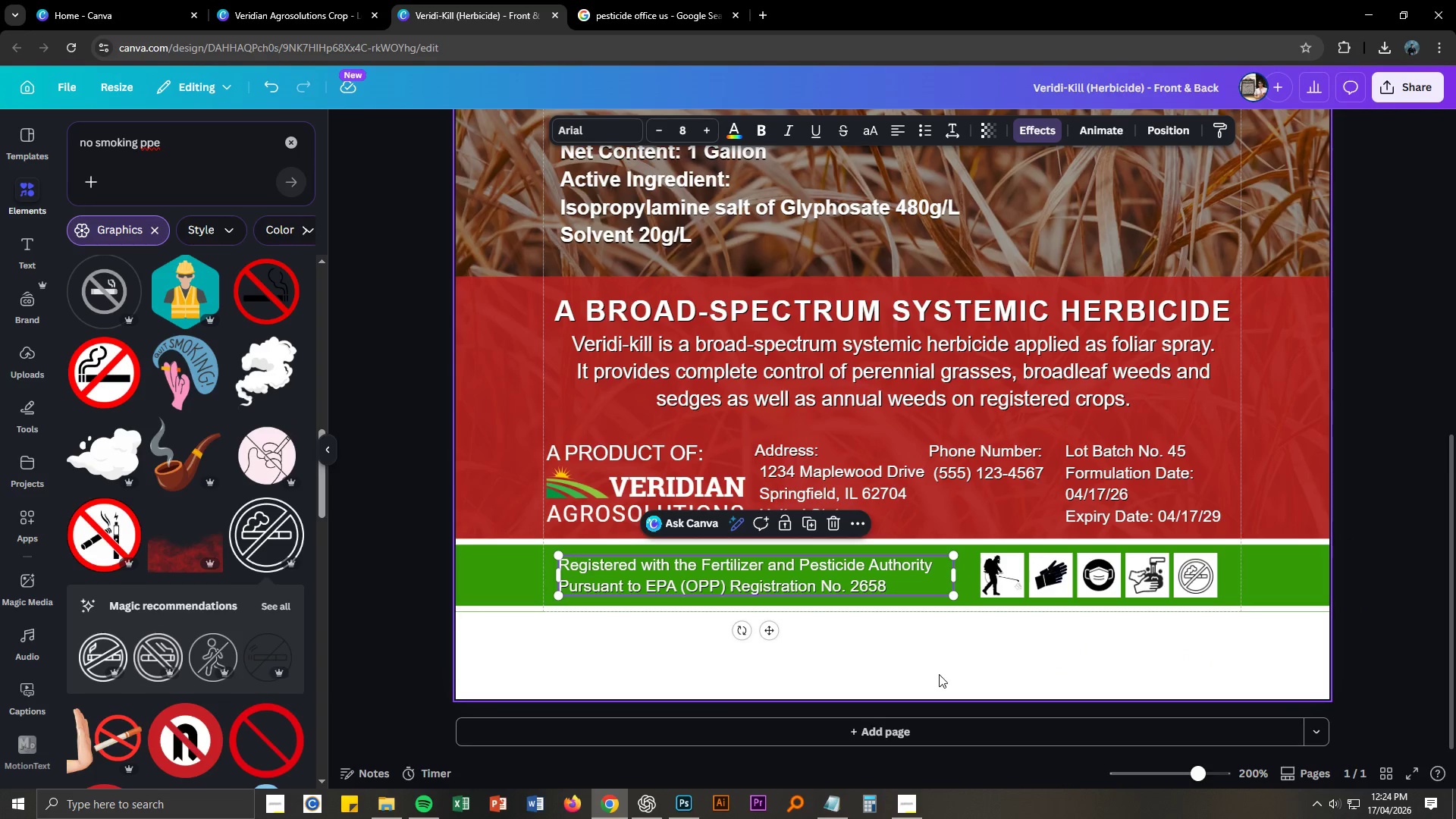 
key(Control+ControlLeft)
 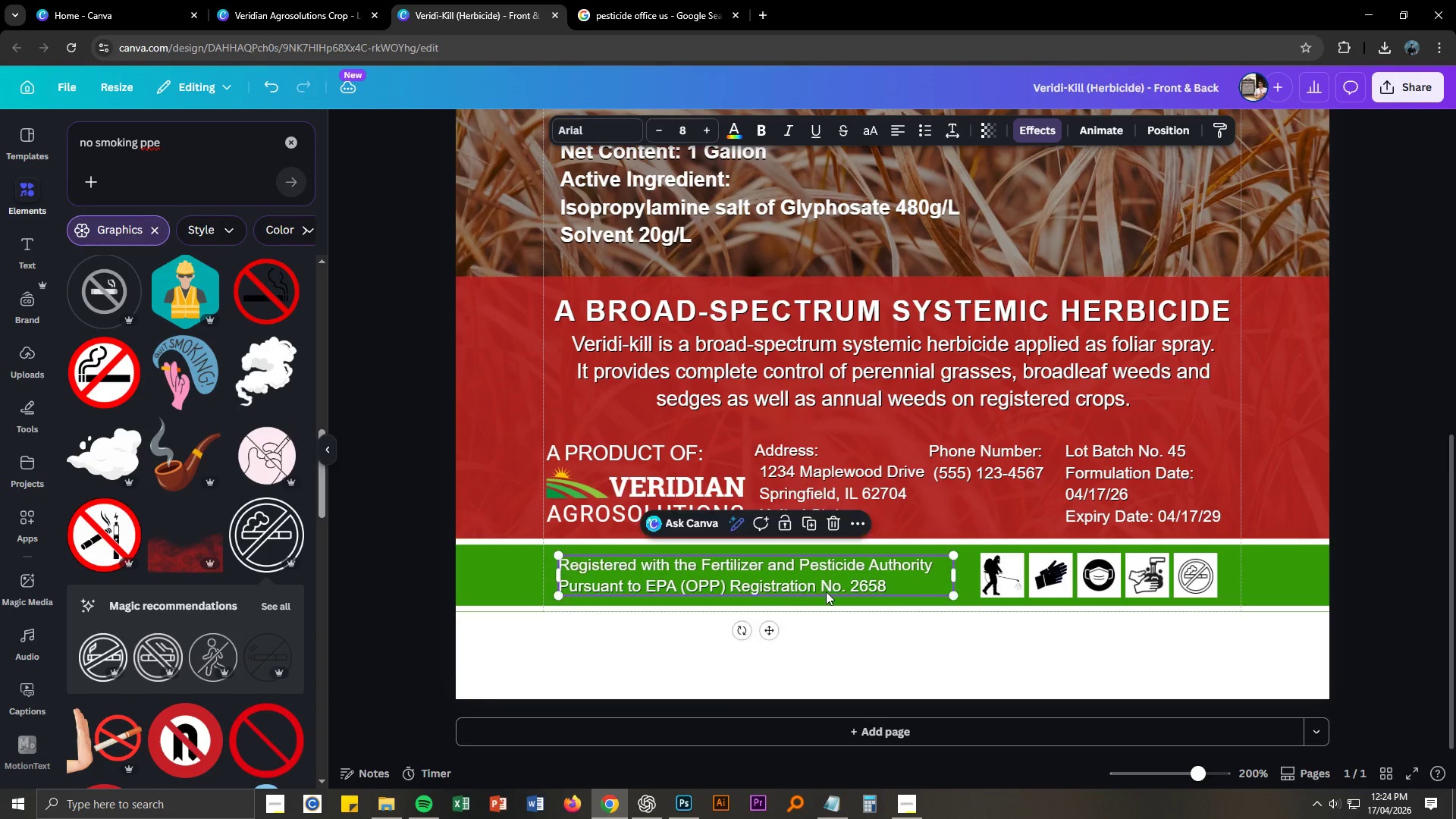 
key(Control+ControlLeft)
 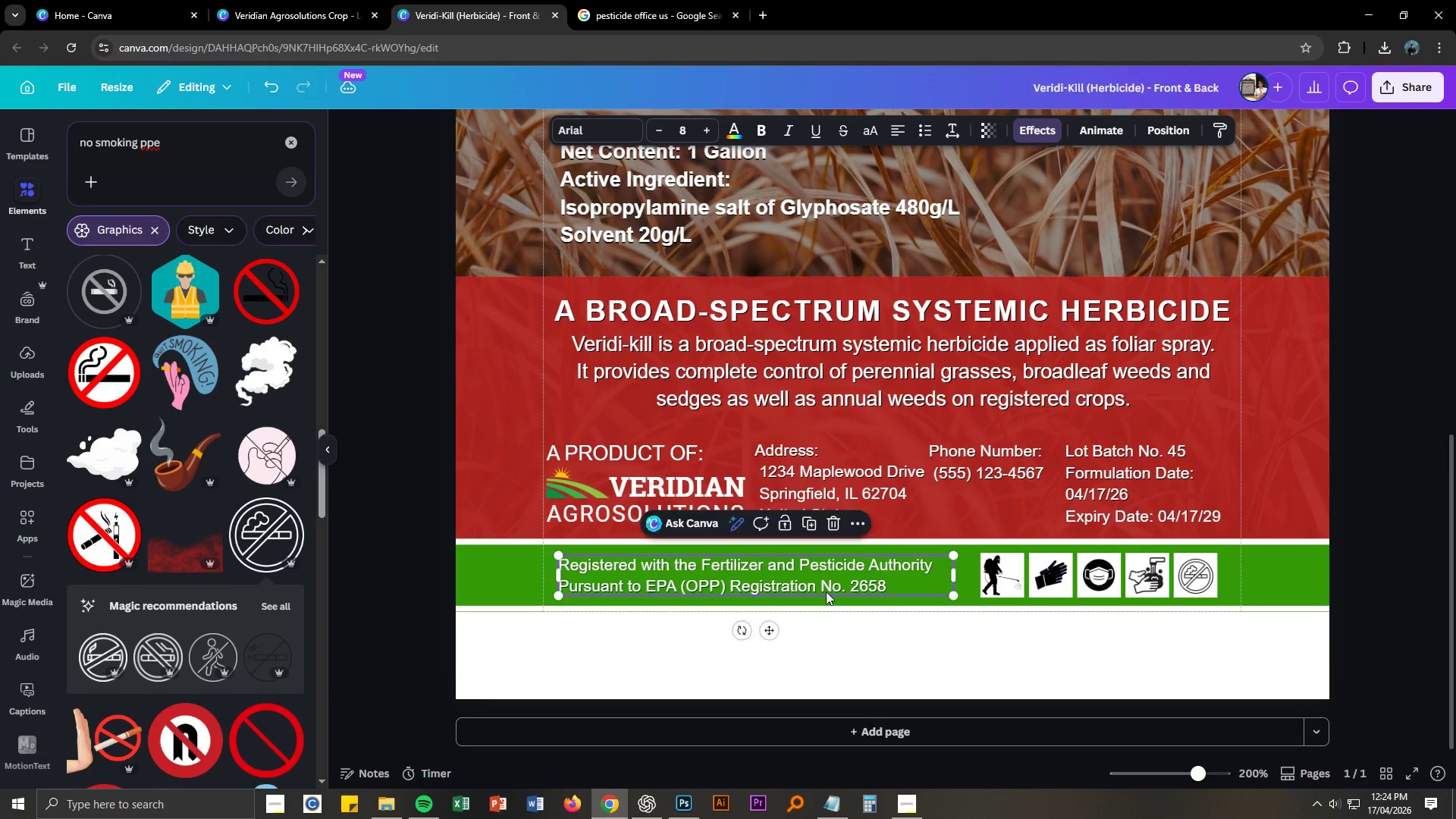 
key(Control+ControlLeft)
 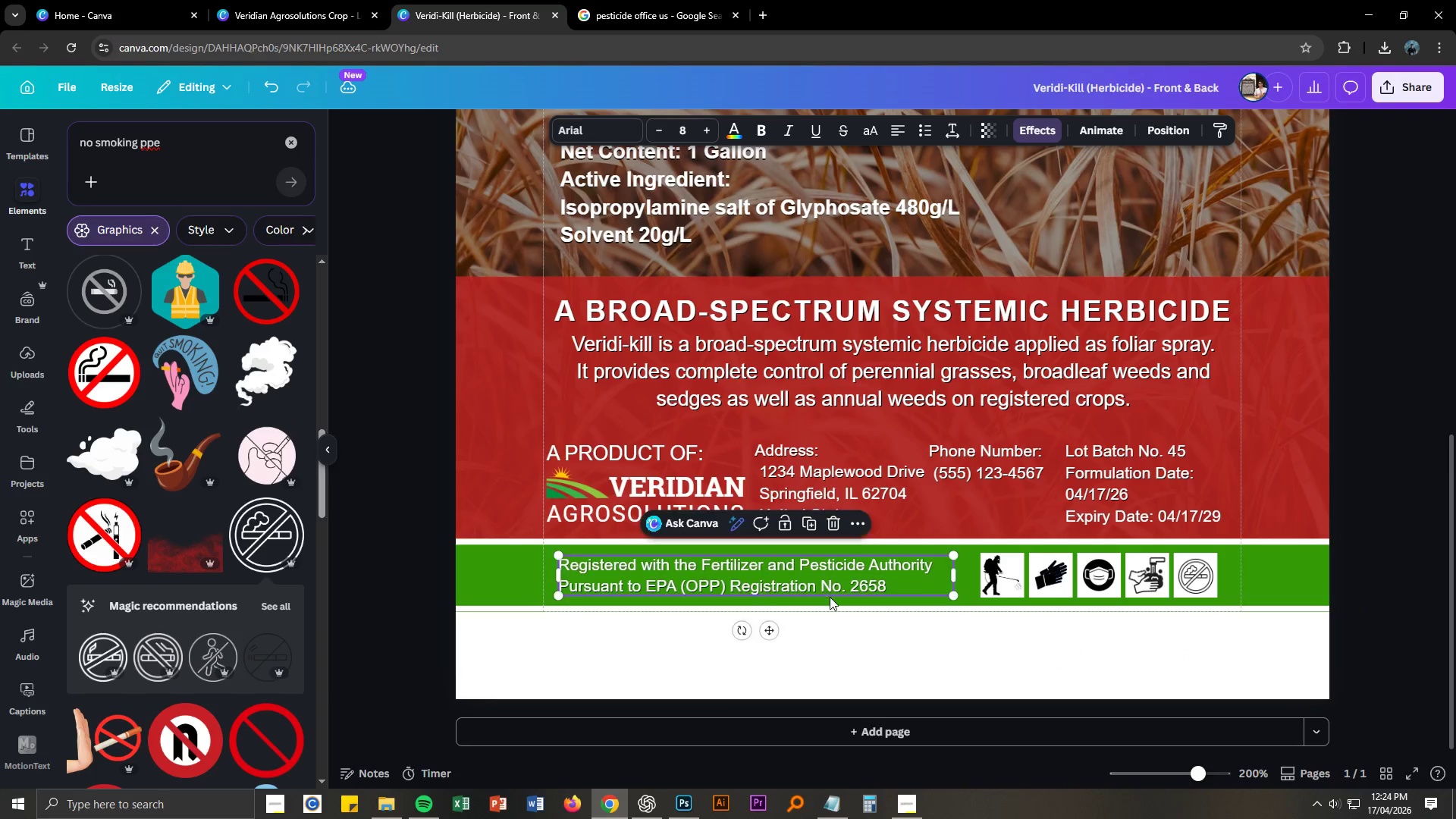 
key(Control+ControlLeft)
 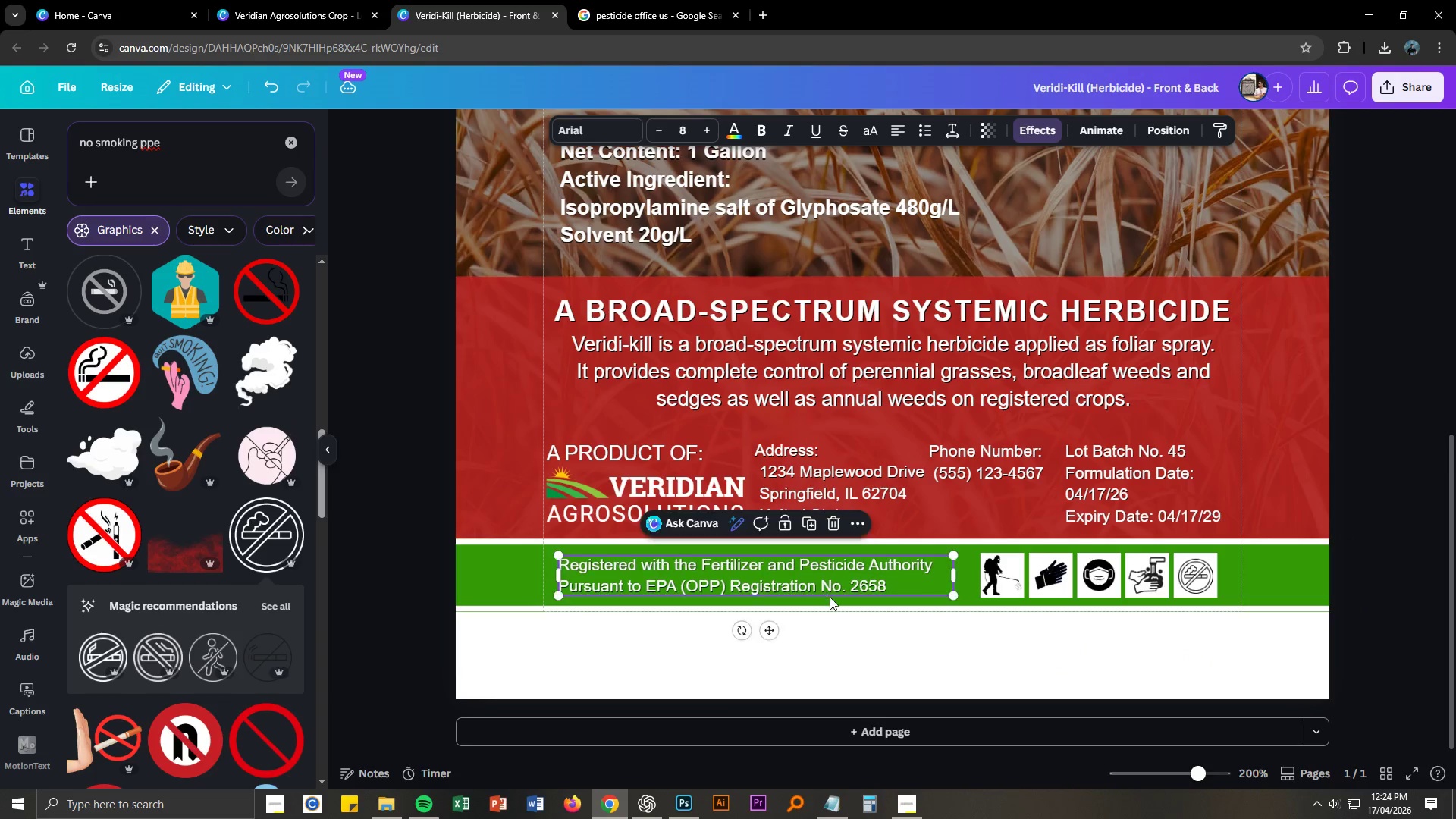 
key(Control+ControlLeft)
 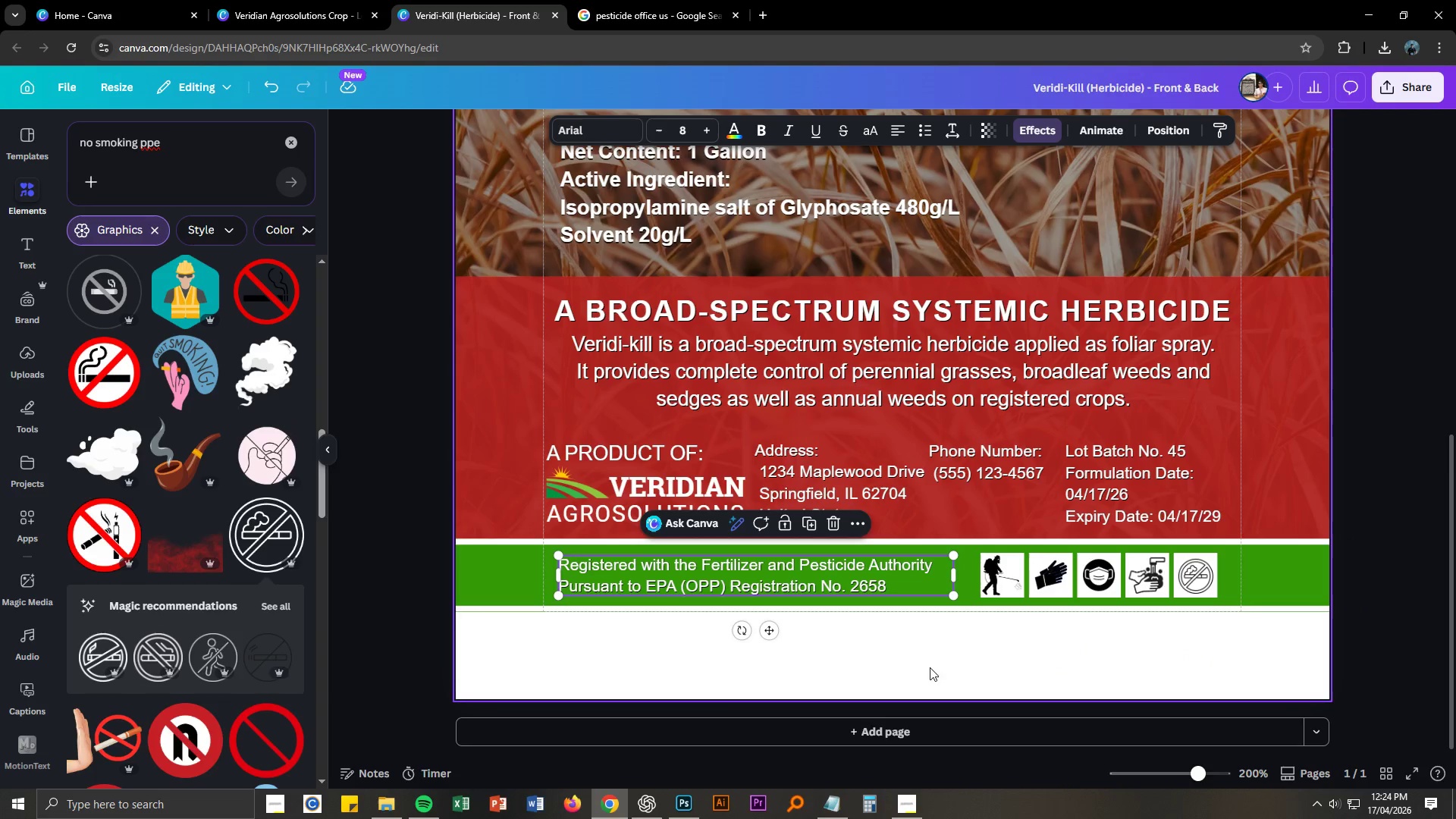 
left_click([939, 674])
 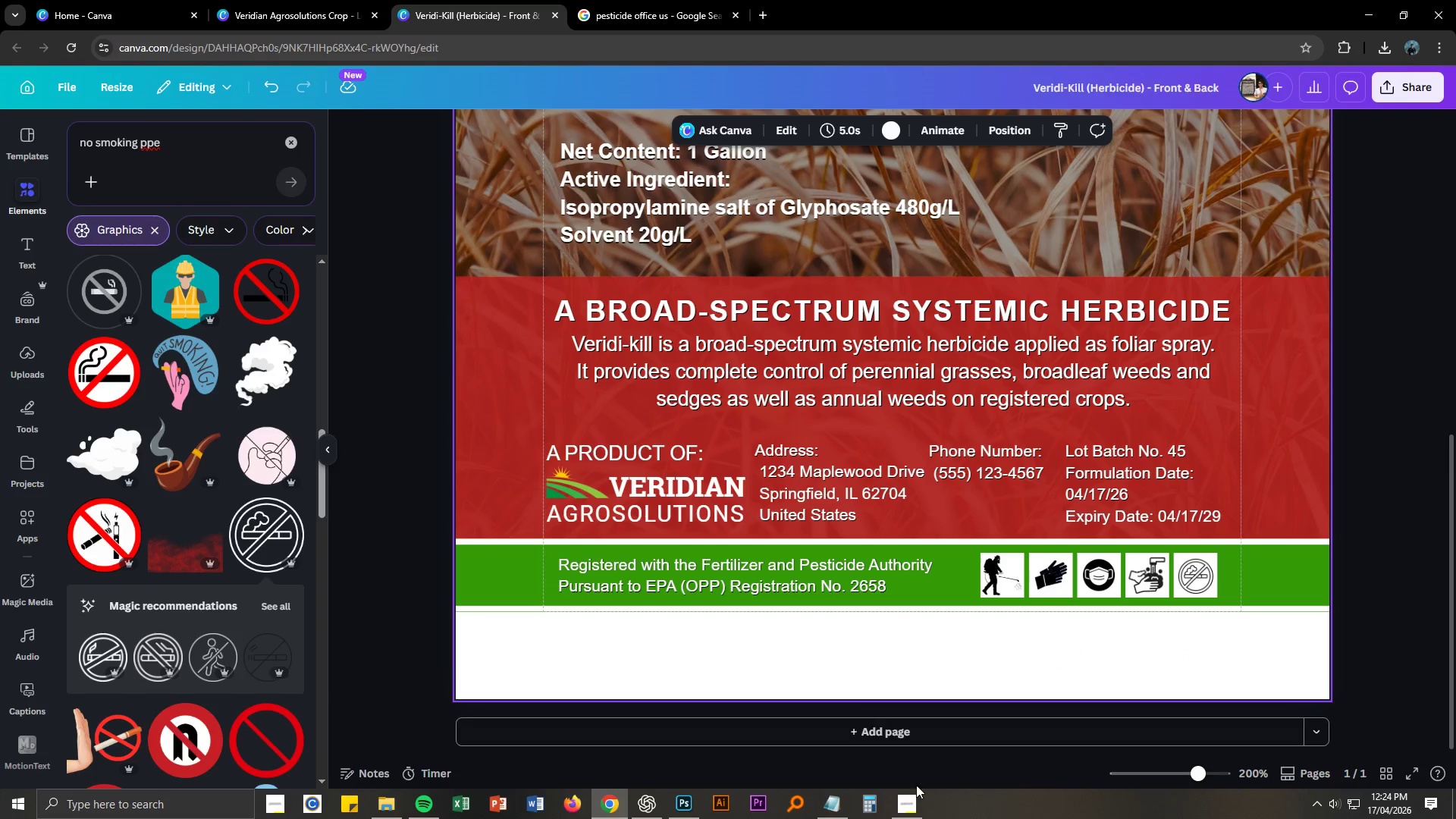 
left_click([915, 818])